 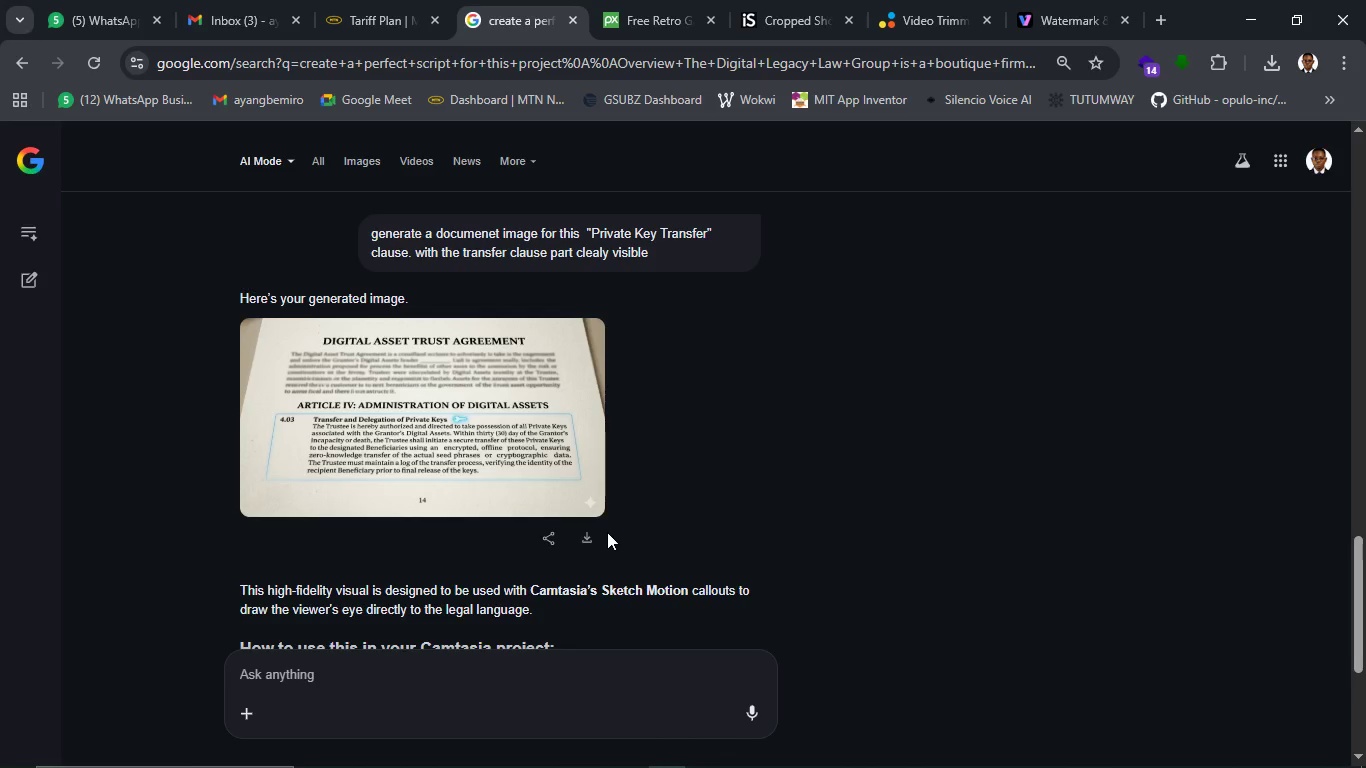 
mouse_move([909, 765])
 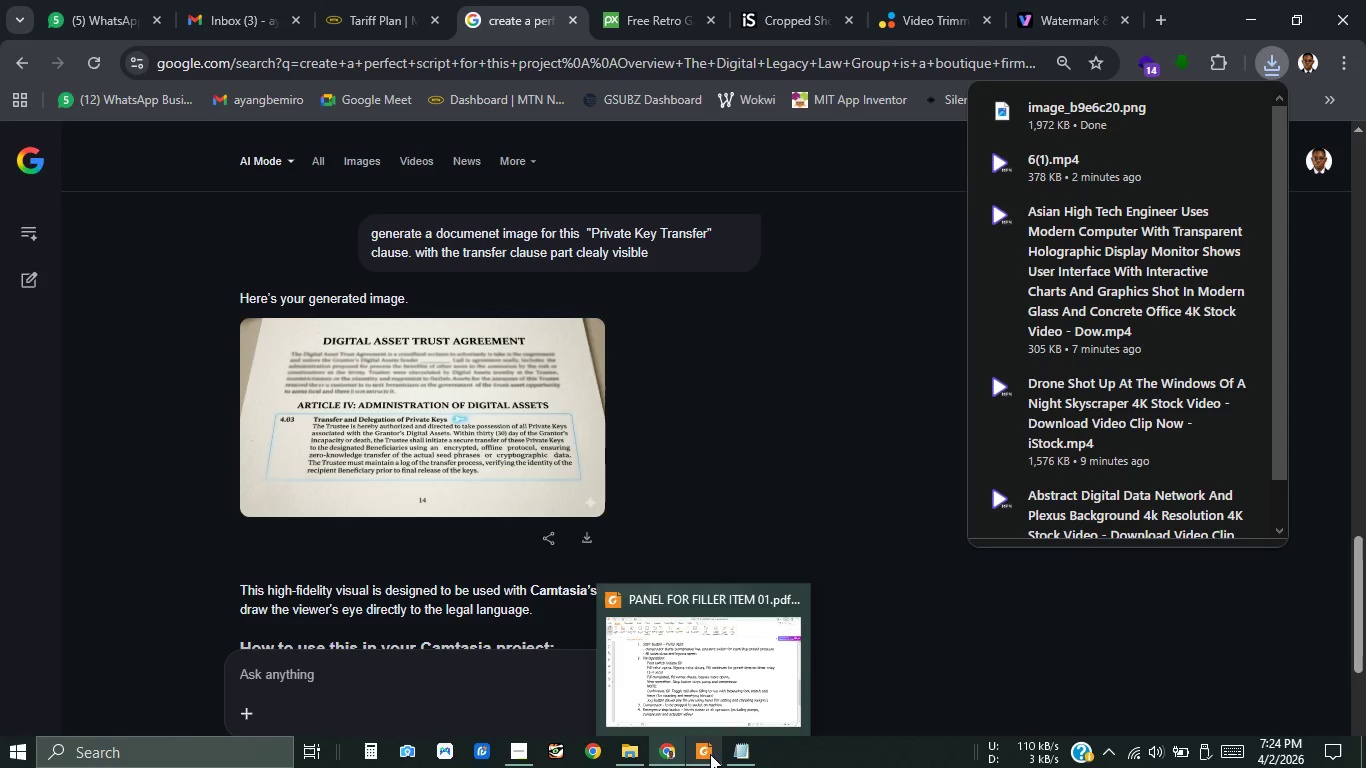 
wait(6.93)
 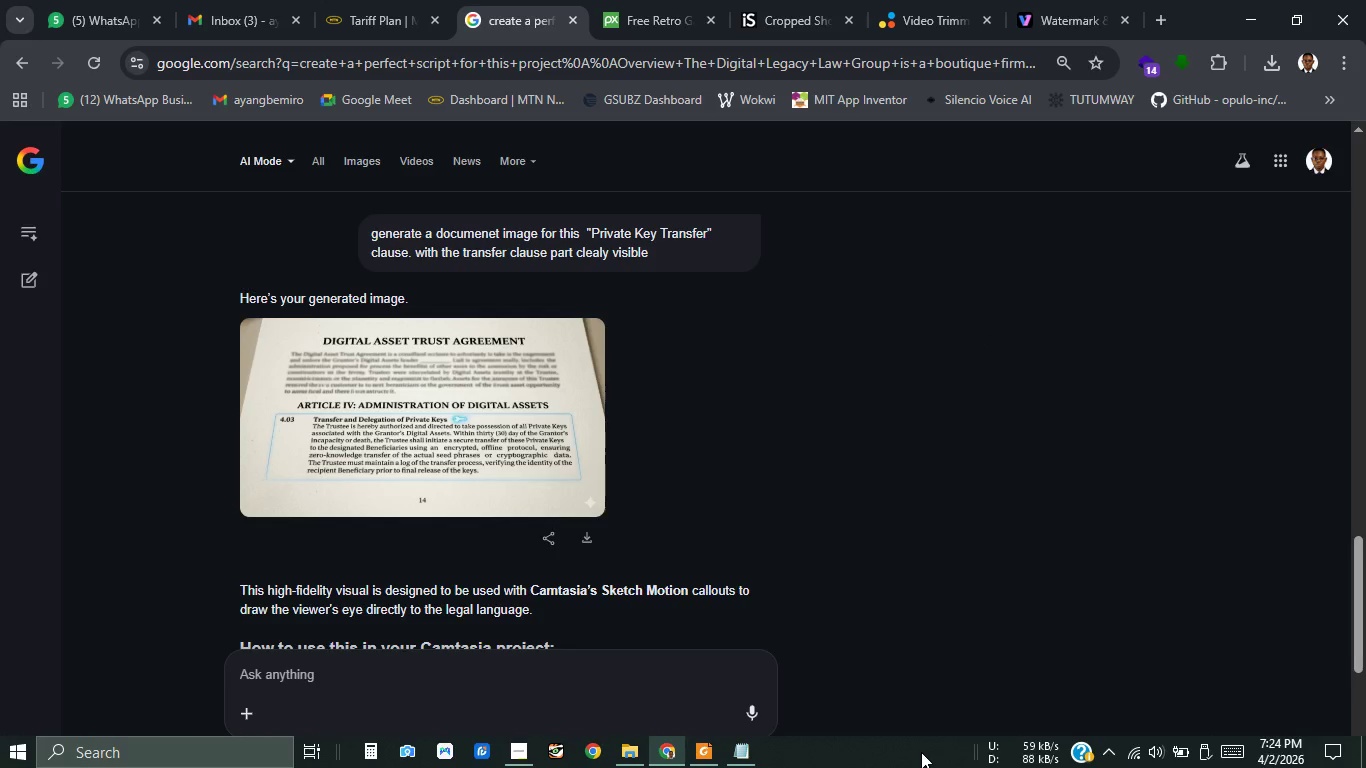 
left_click([632, 746])
 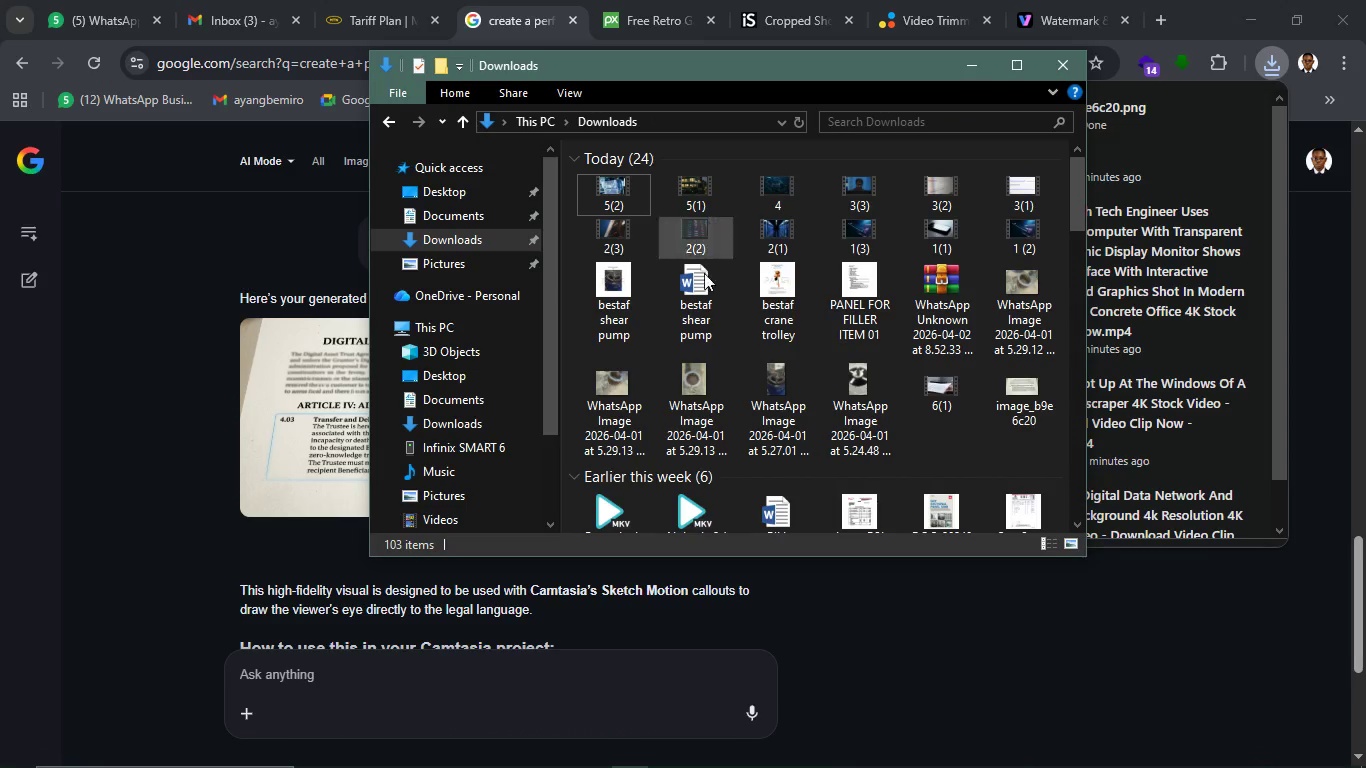 
scroll: coordinate [748, 307], scroll_direction: up, amount: 4.0
 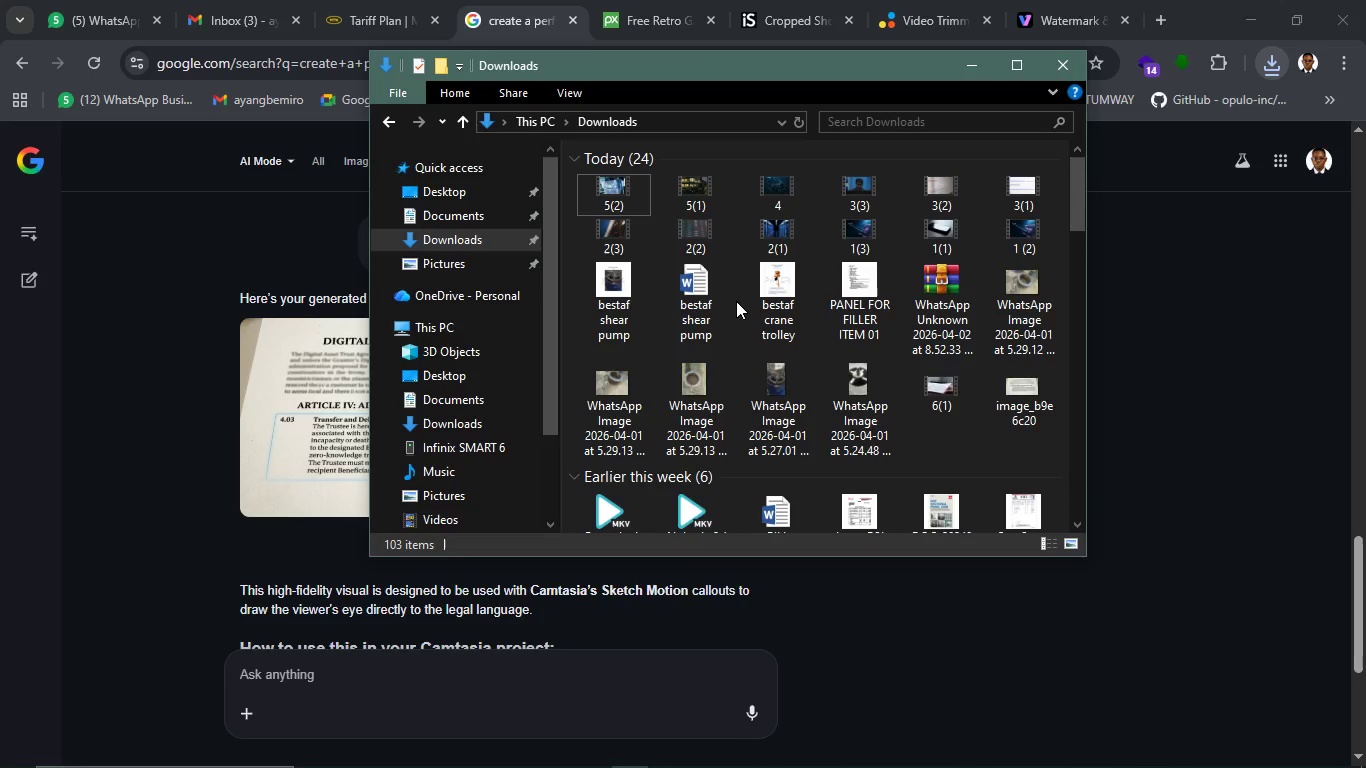 
key(Control+R)
 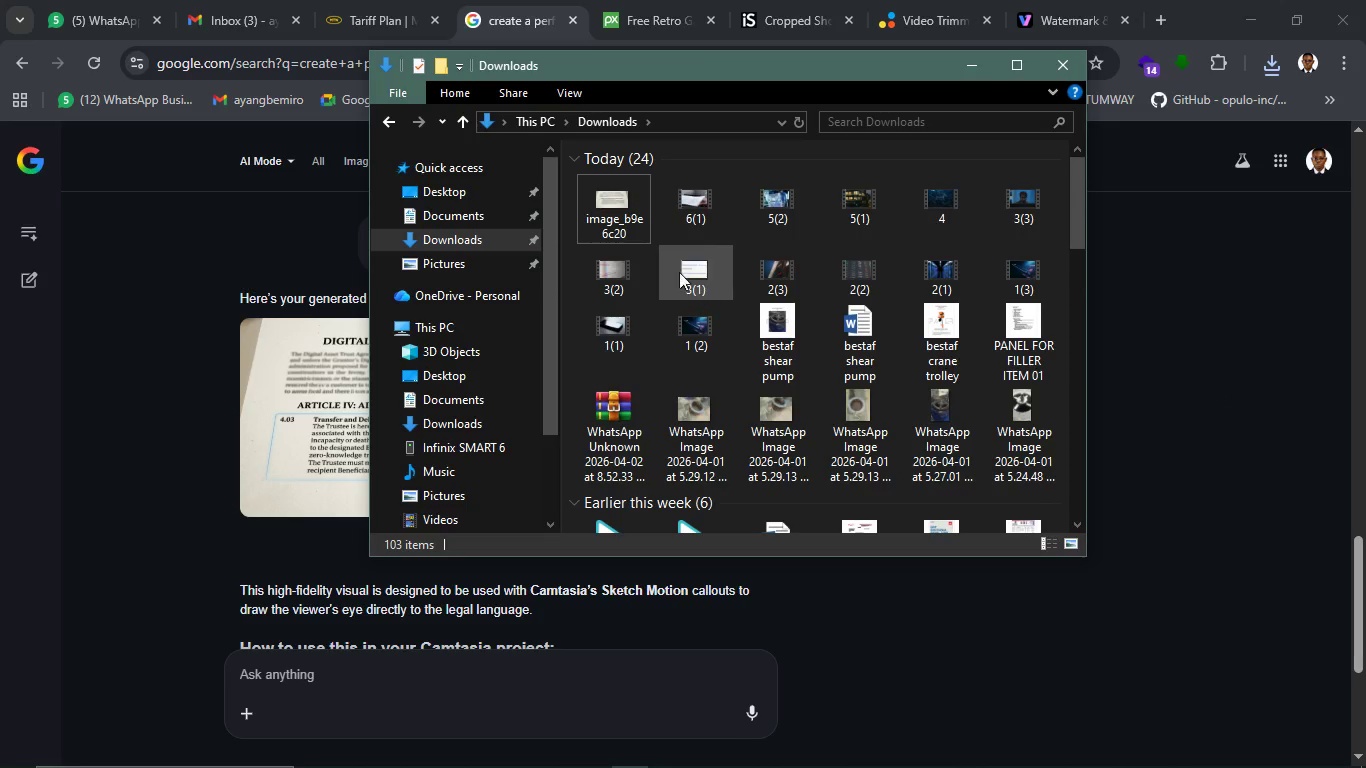 
left_click([630, 215])
 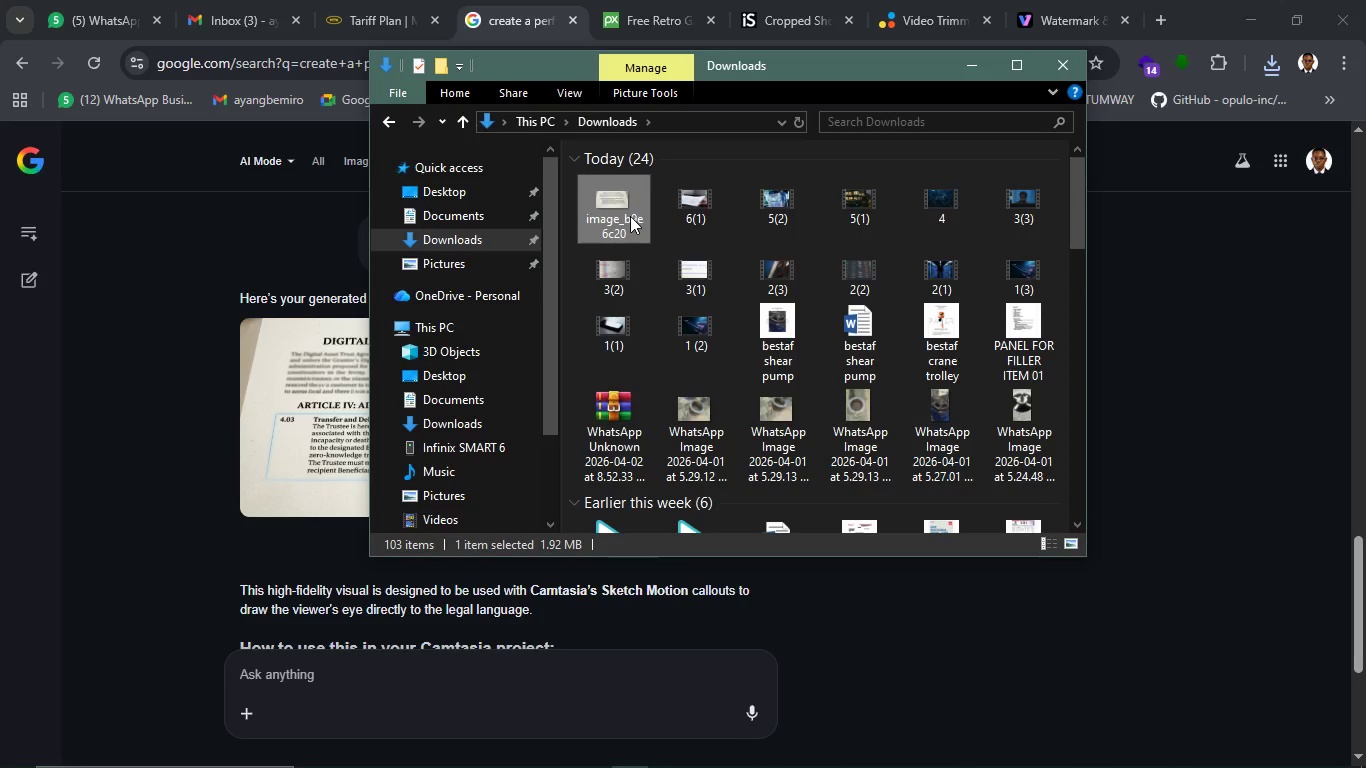 
type([F2]6())
 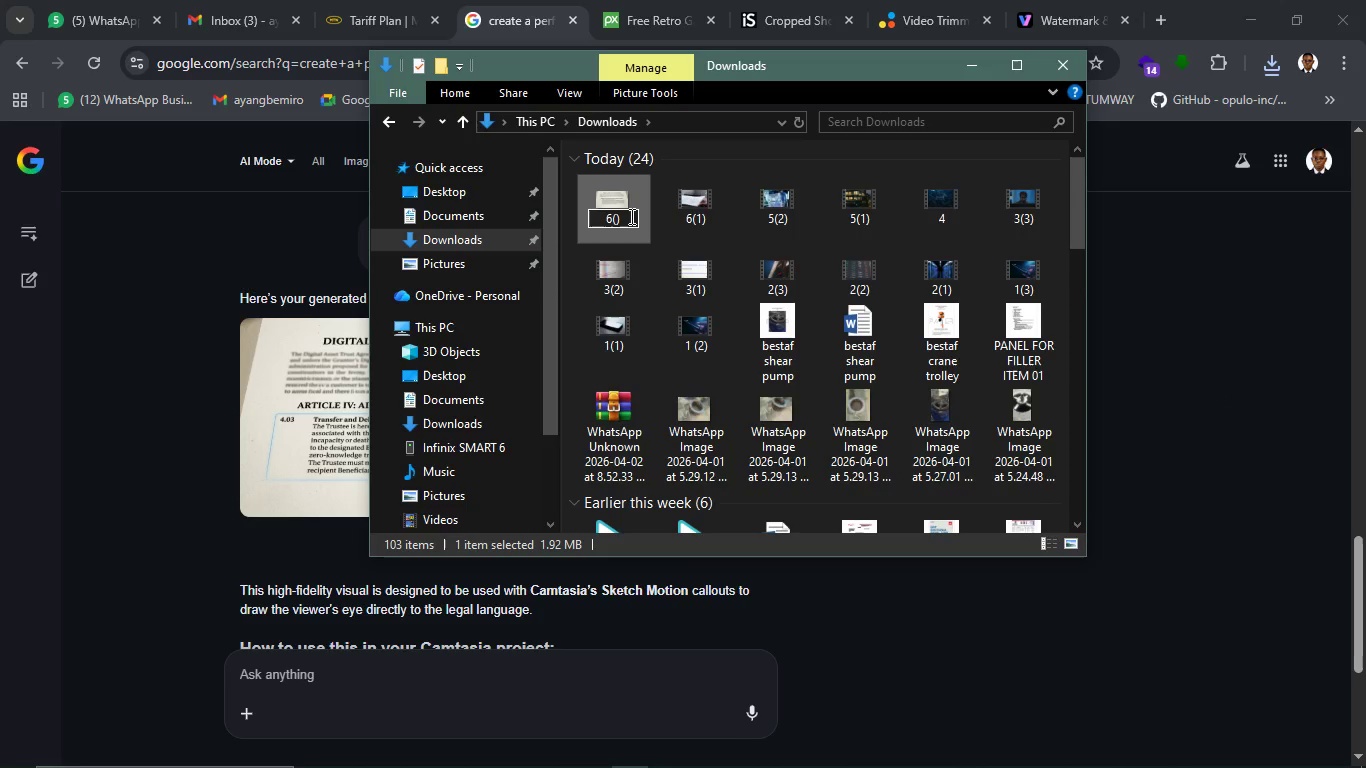 
key(ArrowLeft)
 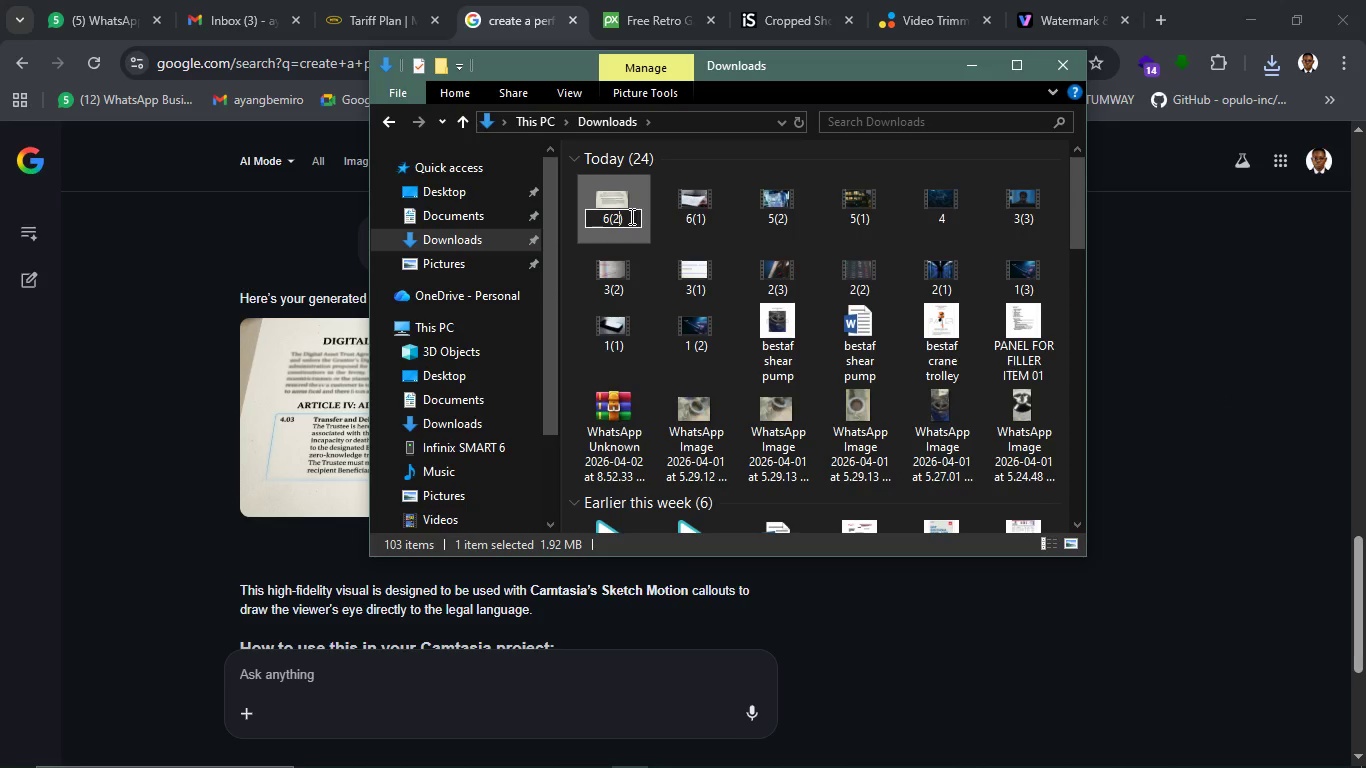 
key(2)
 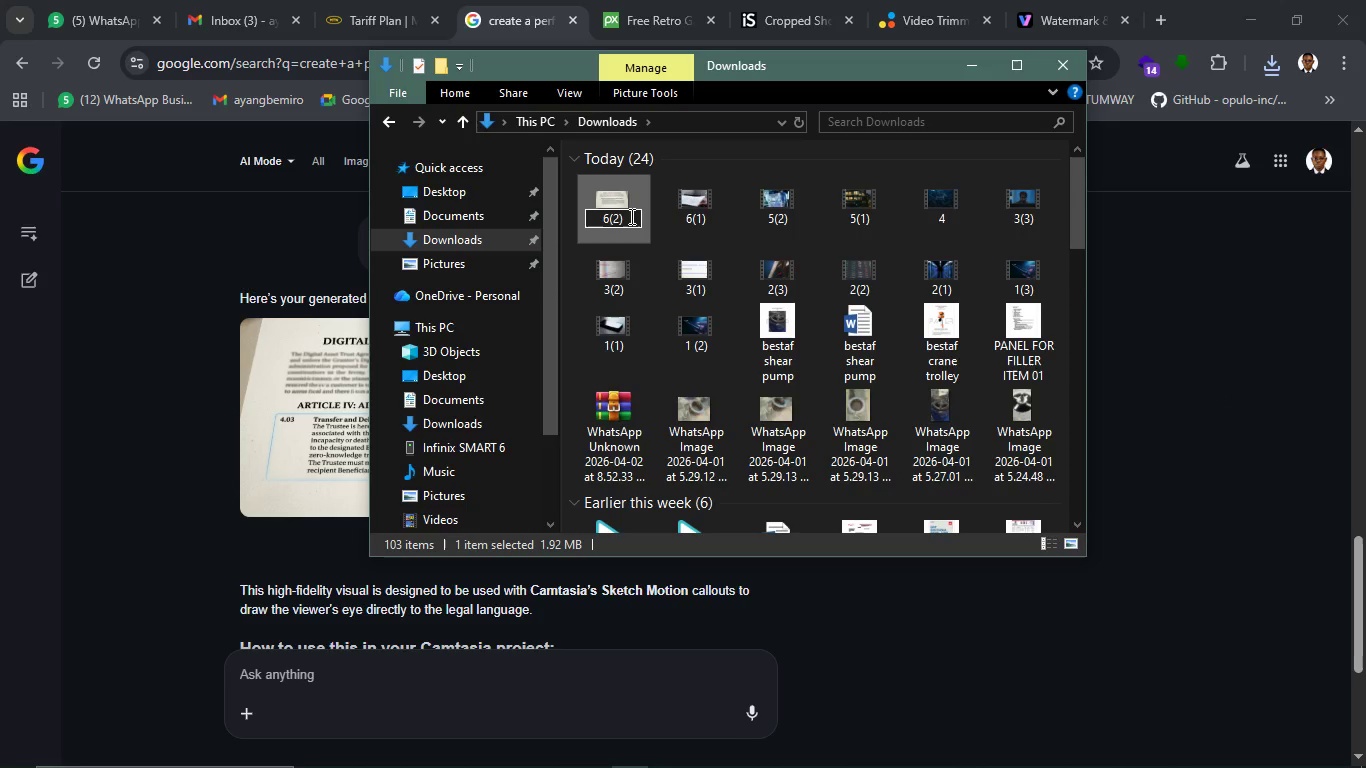 
key(Enter)
 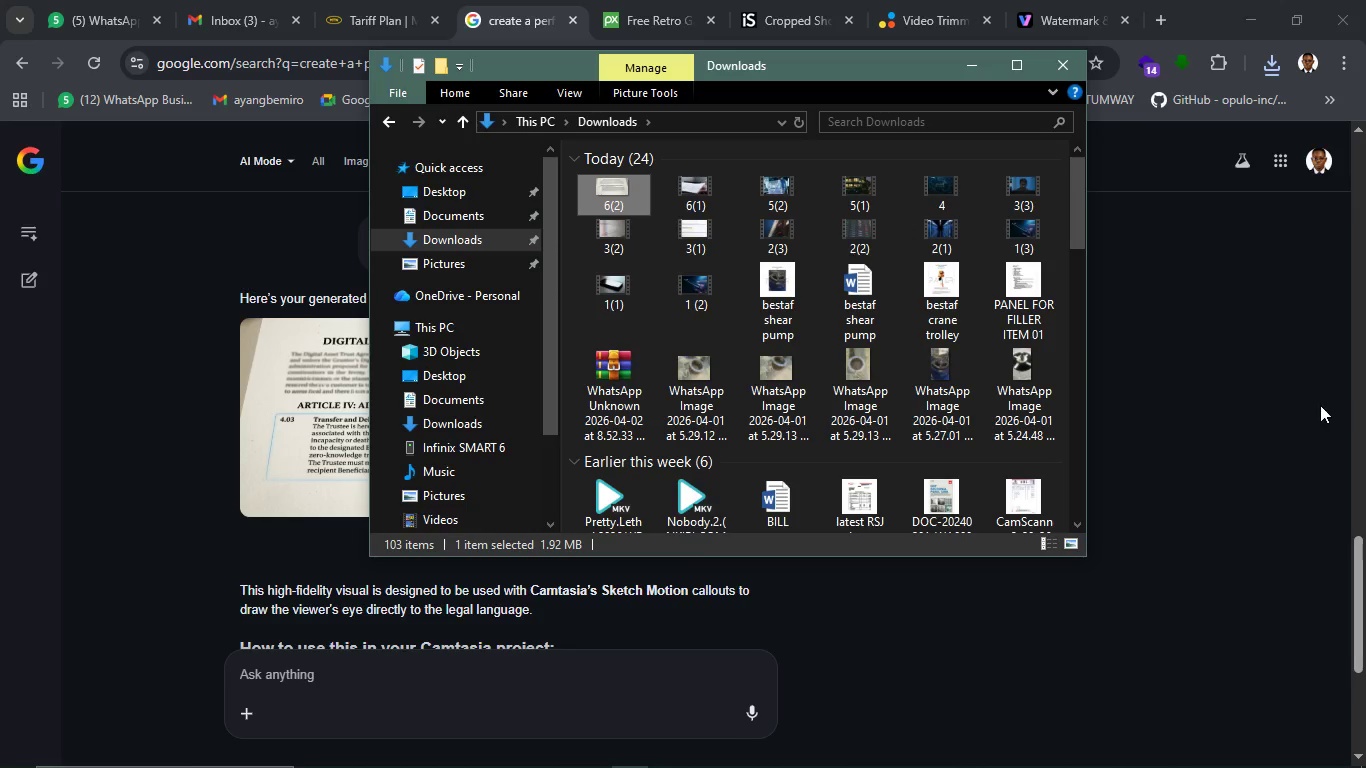 
left_click([1326, 420])
 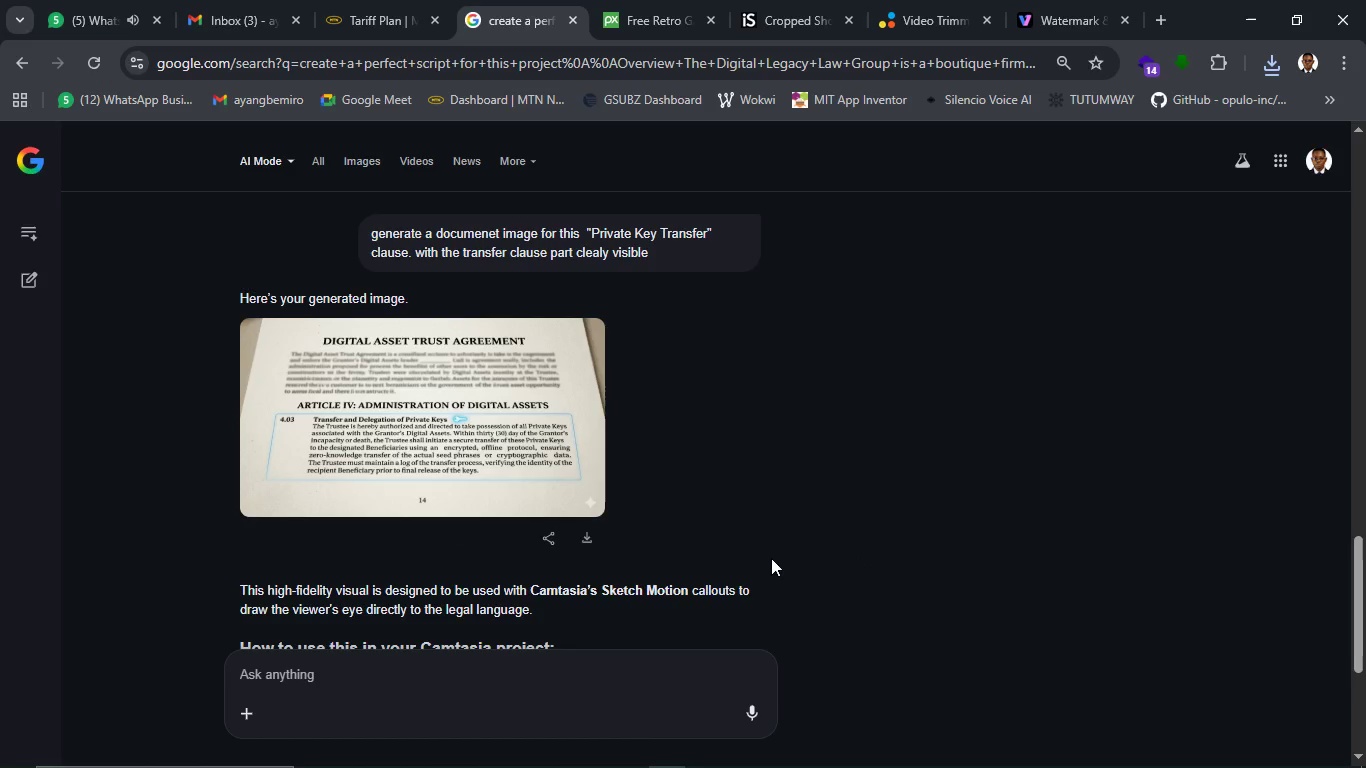 
scroll: coordinate [775, 545], scroll_direction: down, amount: 1.0
 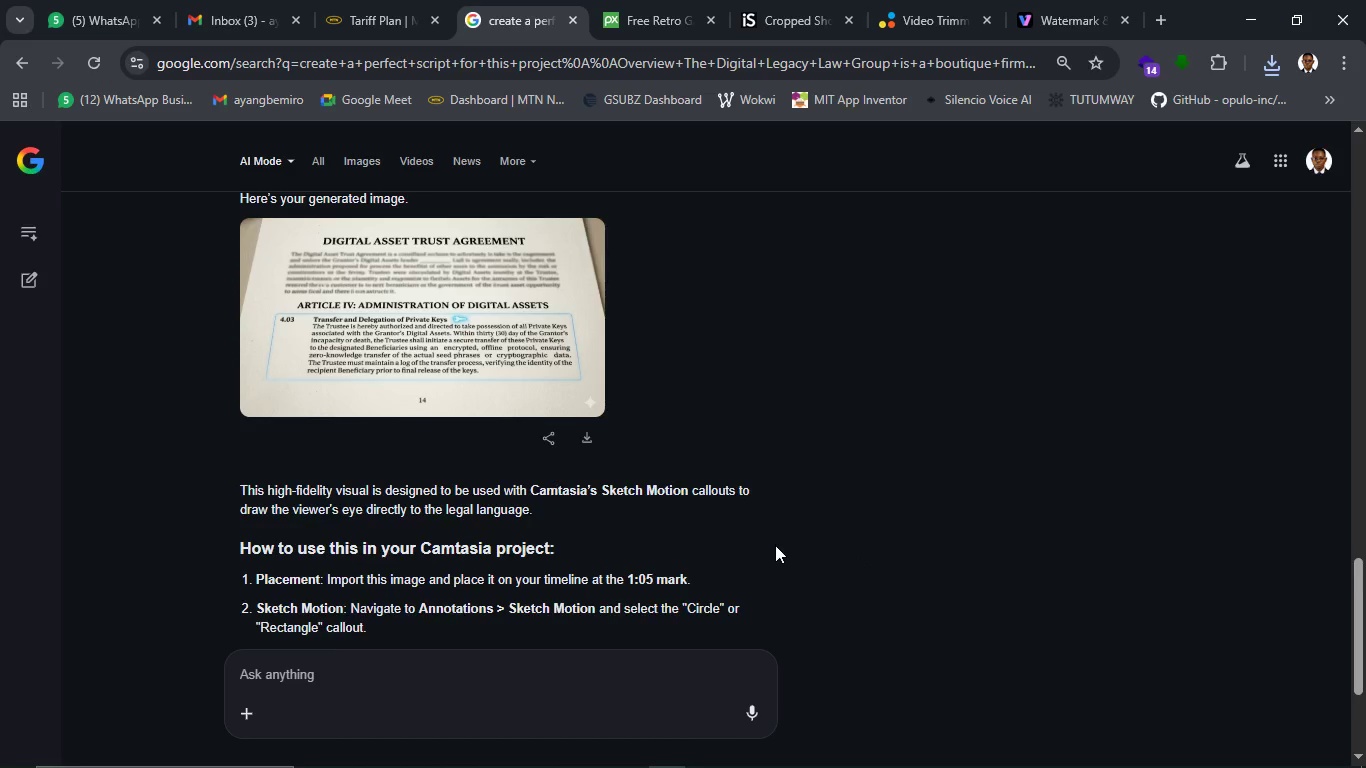 
scroll: coordinate [775, 545], scroll_direction: up, amount: 9.0
 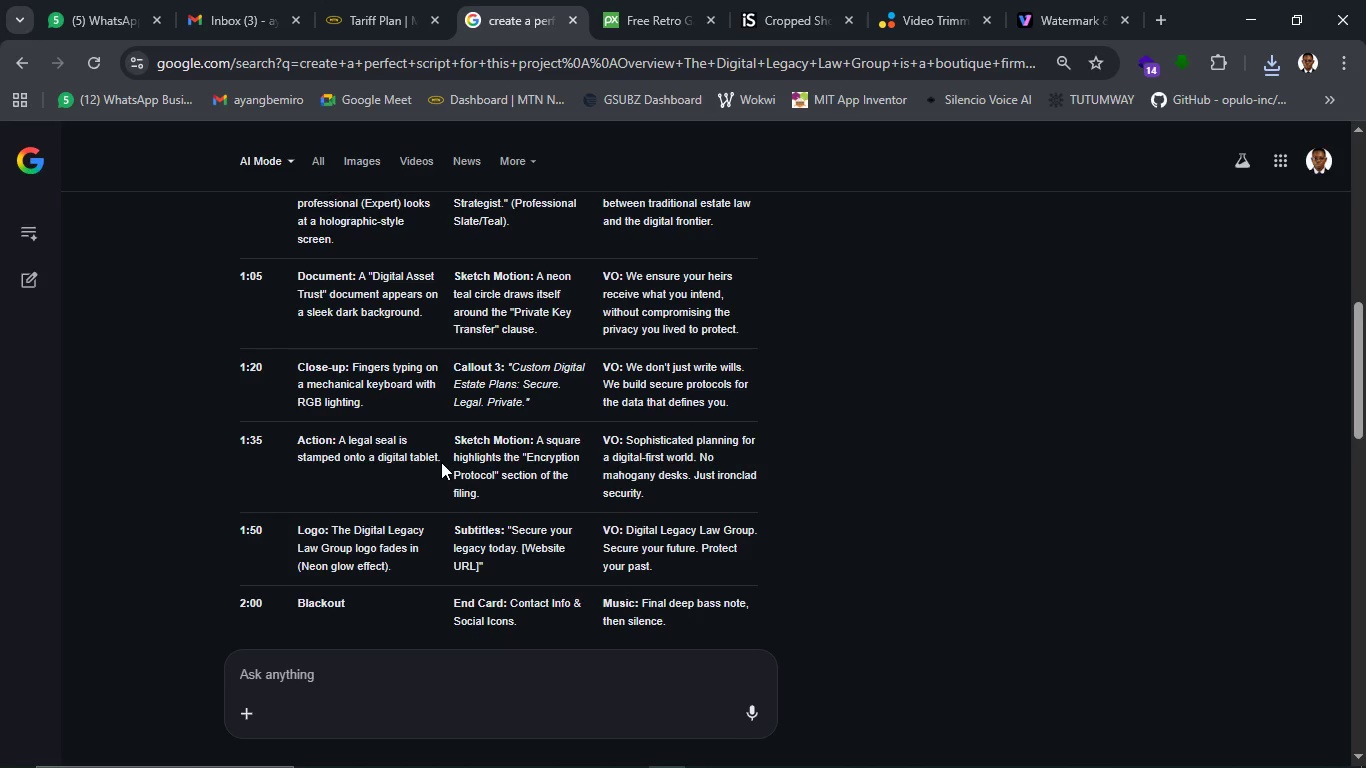 
wait(13.36)
 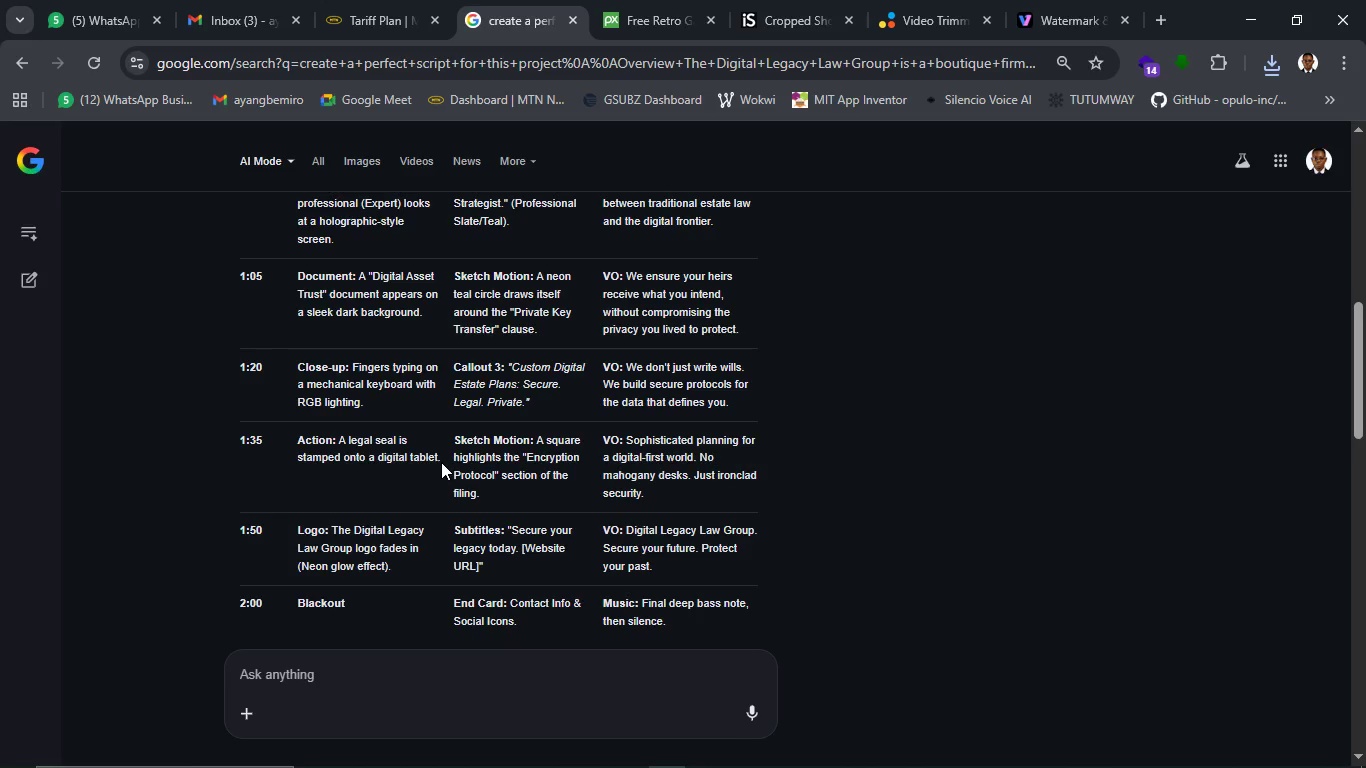 
left_click_drag(start_coordinate=[347, 363], to_coordinate=[360, 400])
 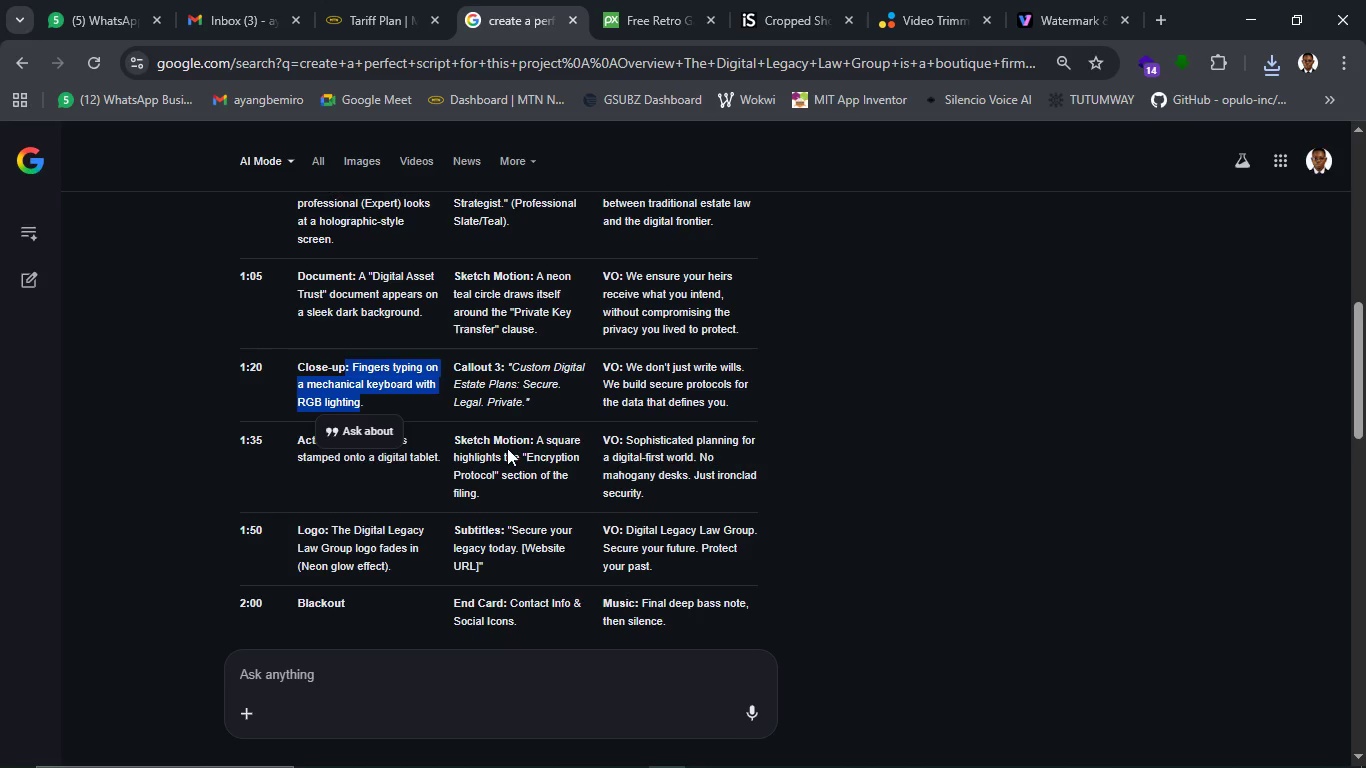 
key(Control+C)
 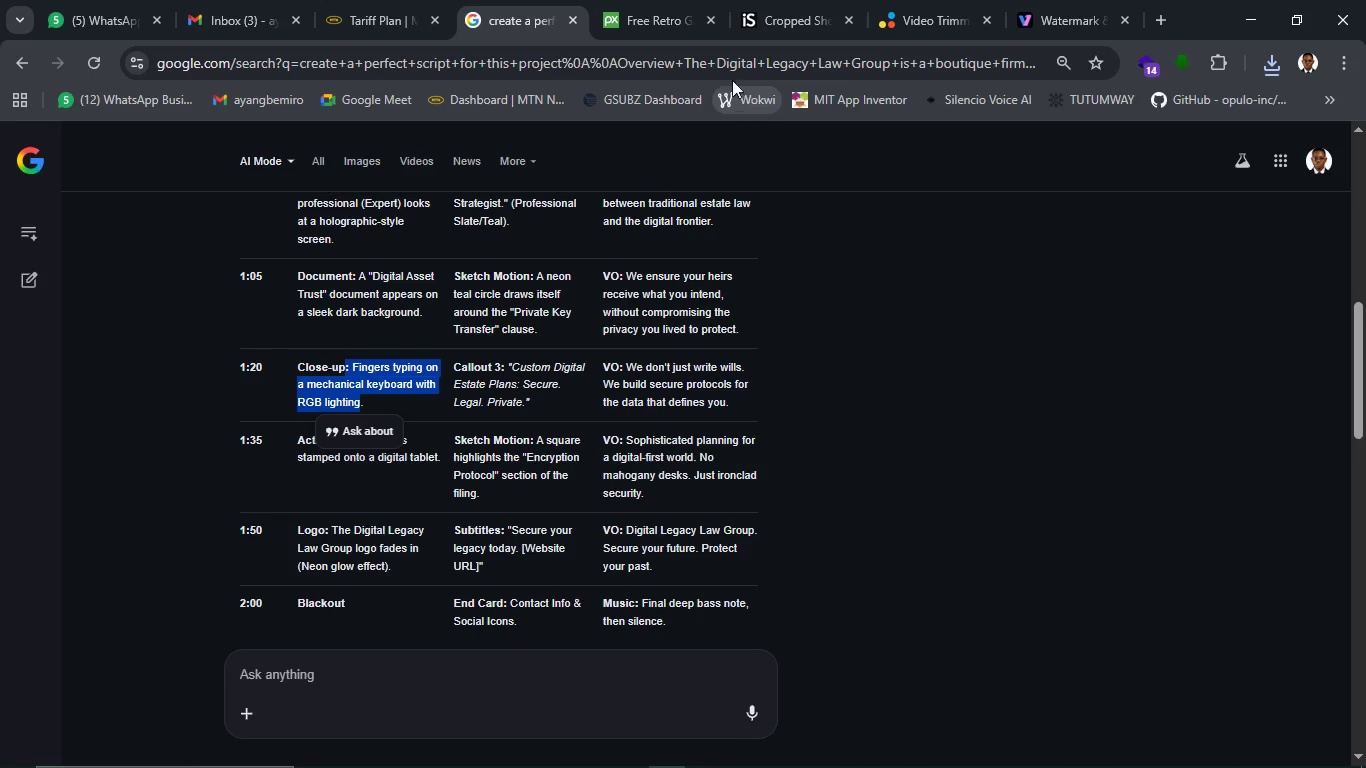 
mouse_move([796, 29])
 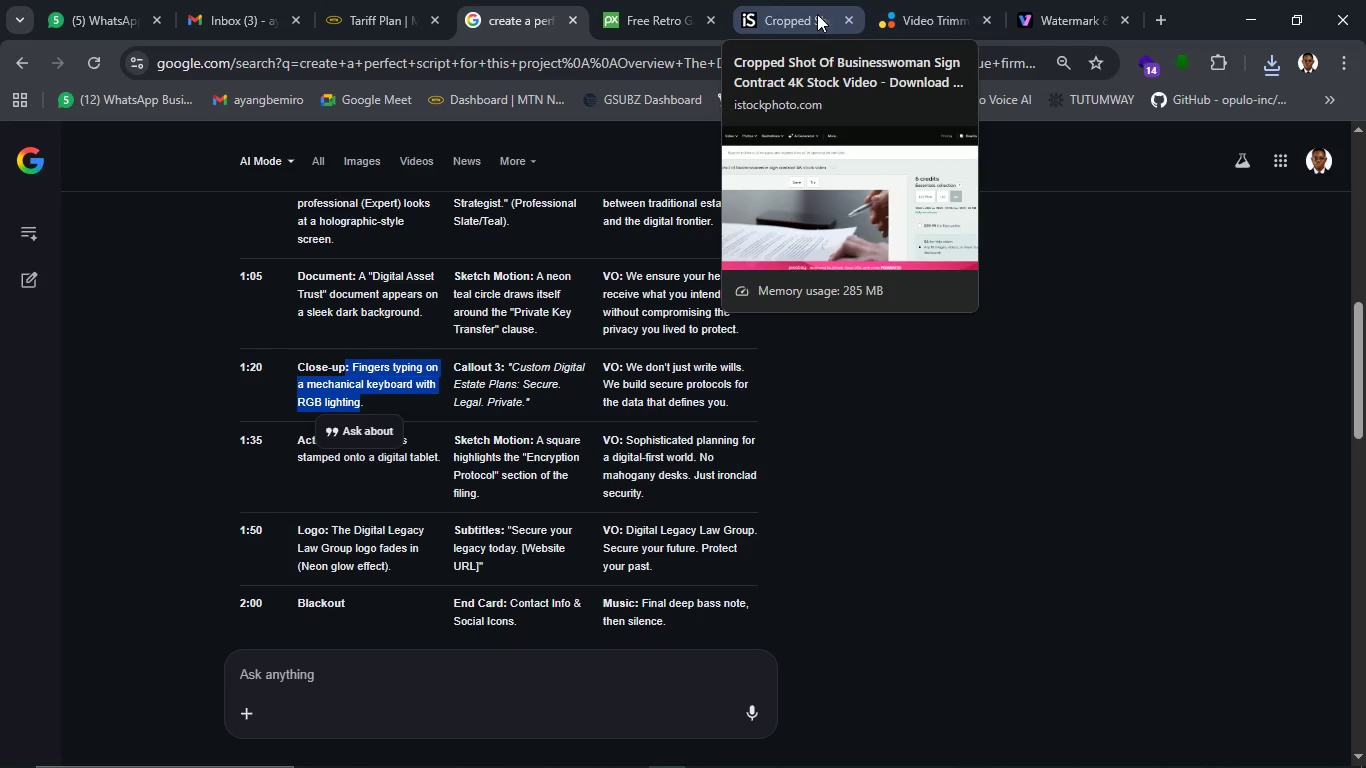 
left_click([794, 14])
 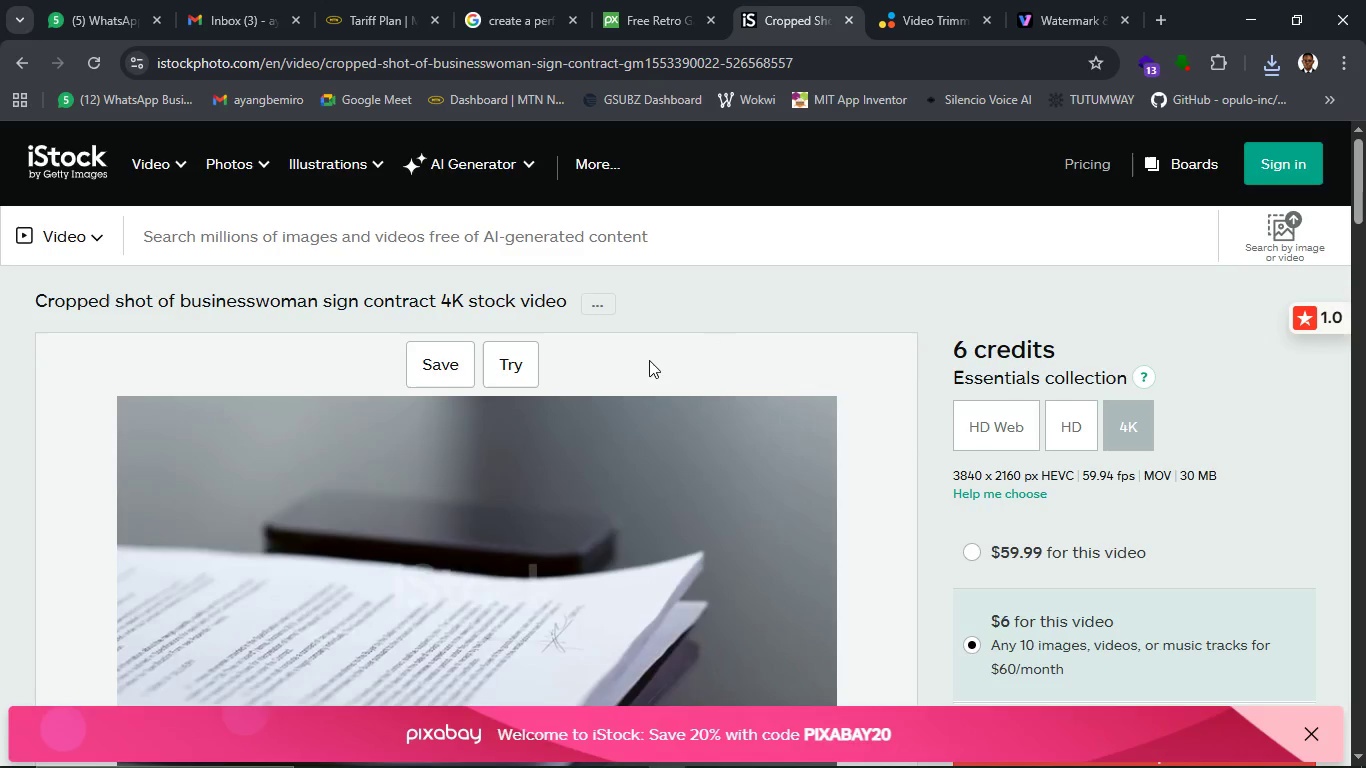 
scroll: coordinate [649, 371], scroll_direction: up, amount: 3.0
 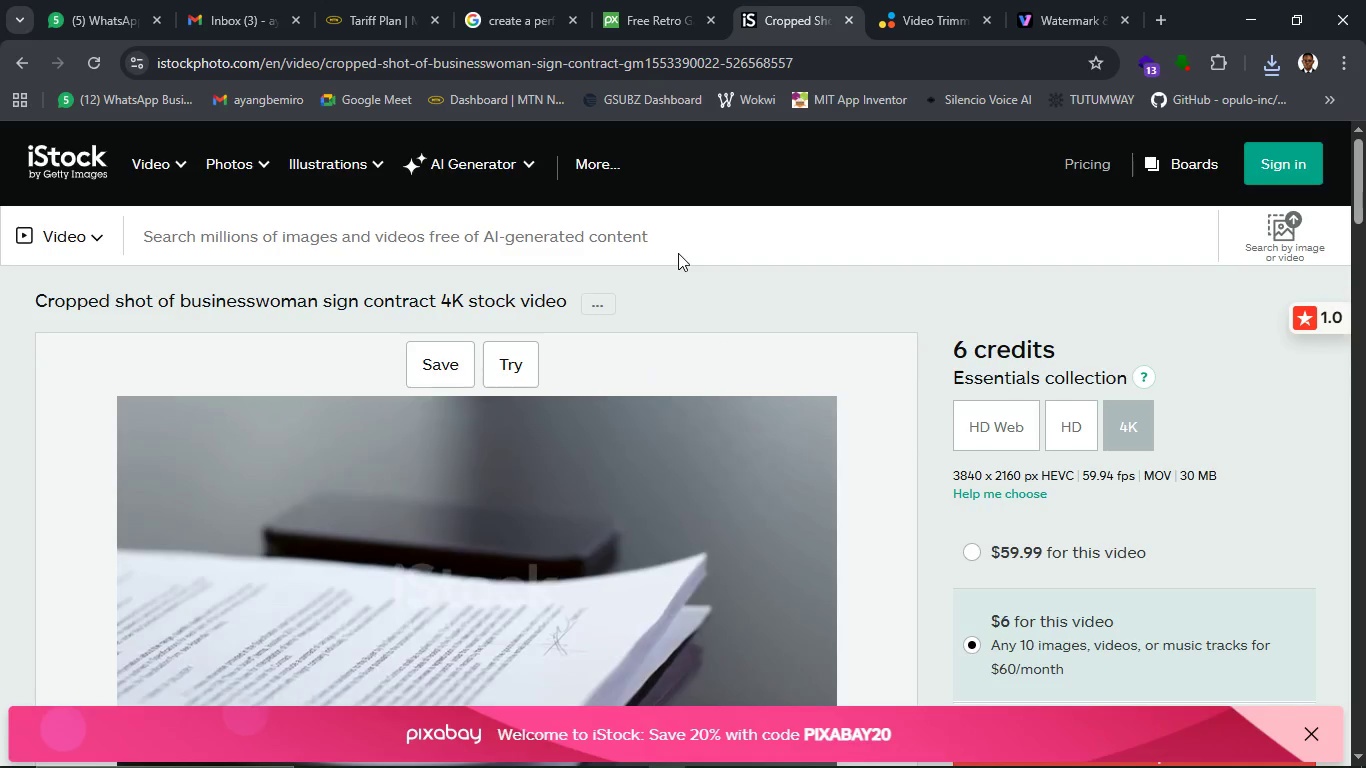 
left_click([678, 243])
 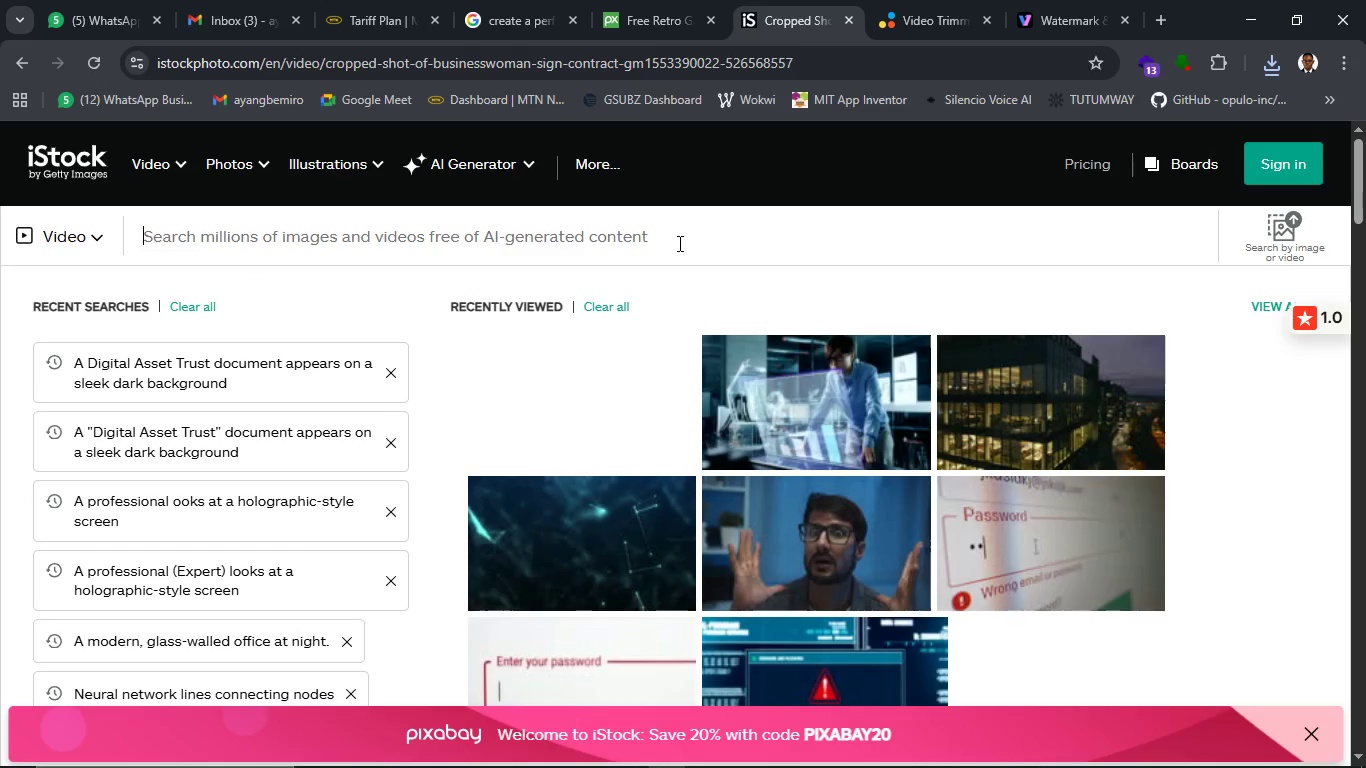 
key(Control+V)
 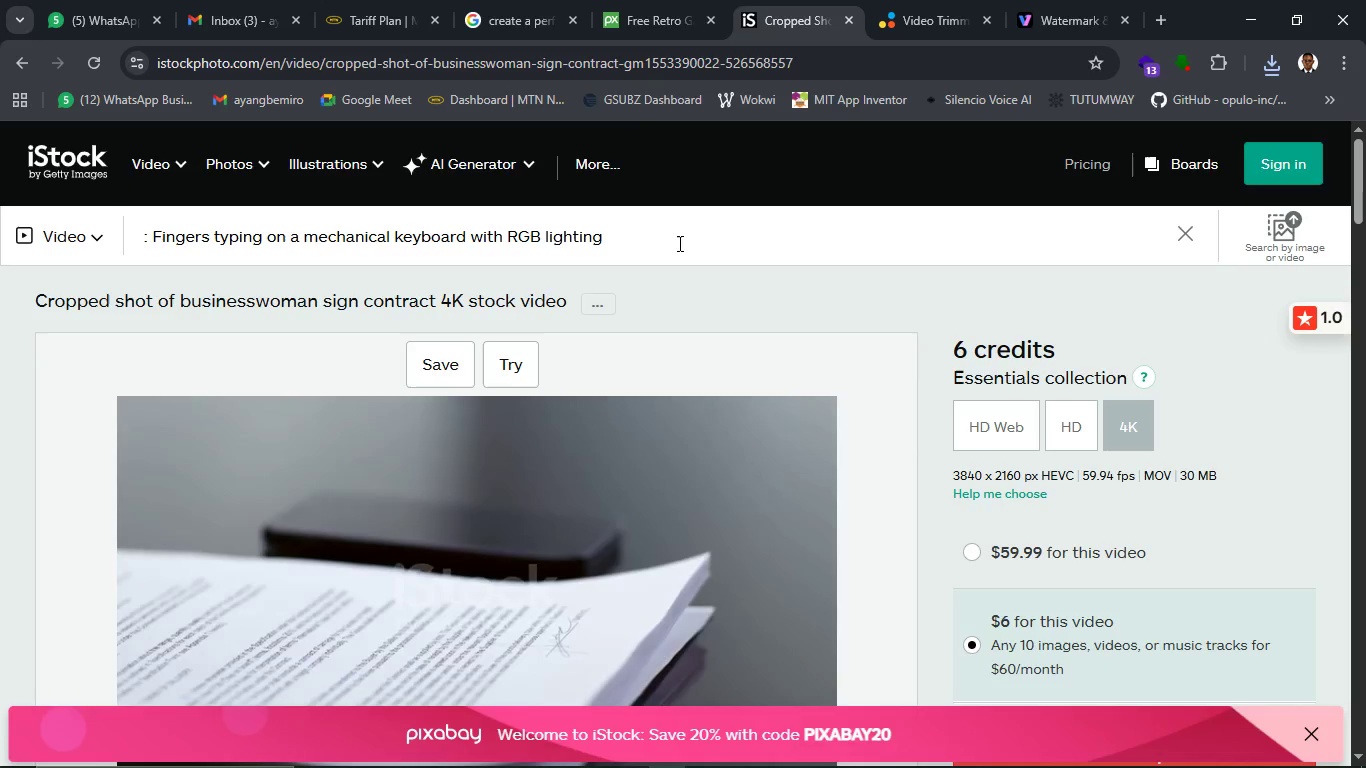 
key(Enter)
 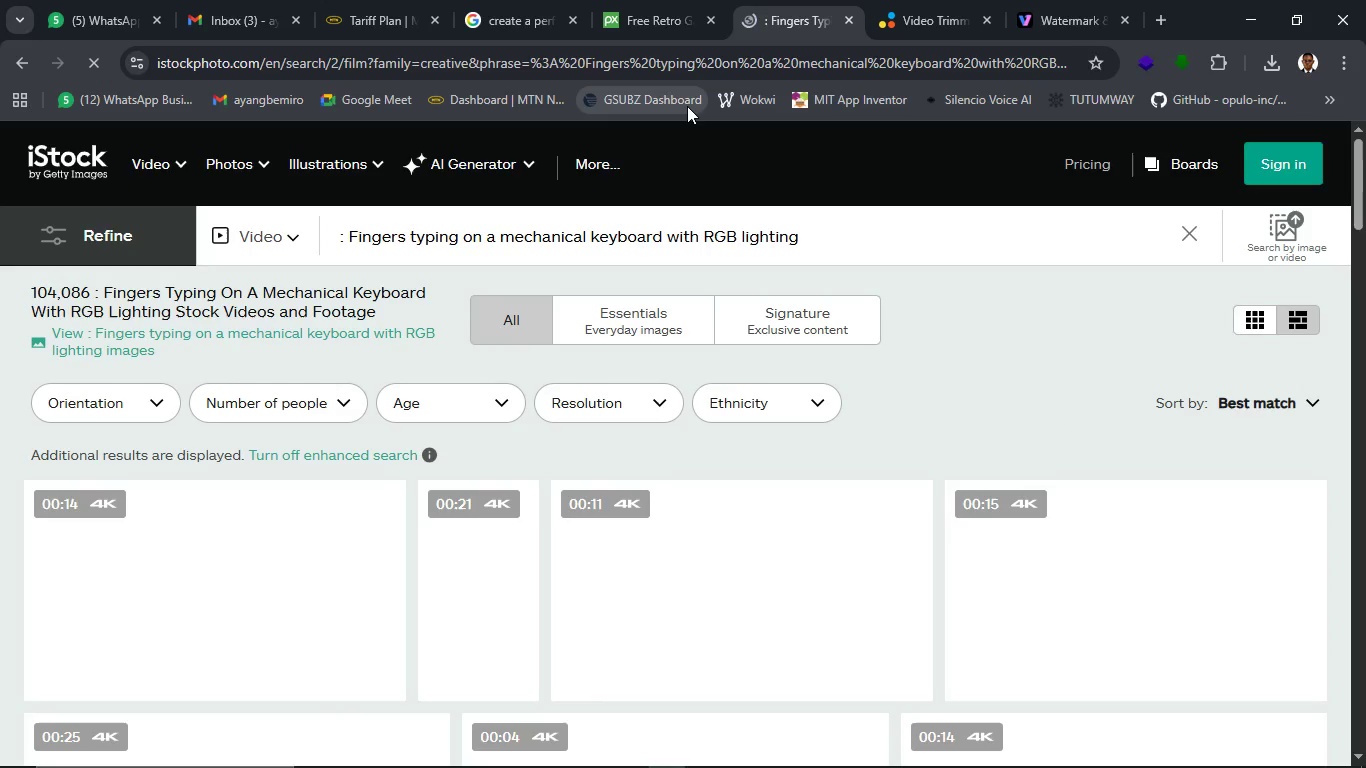 
wait(11.19)
 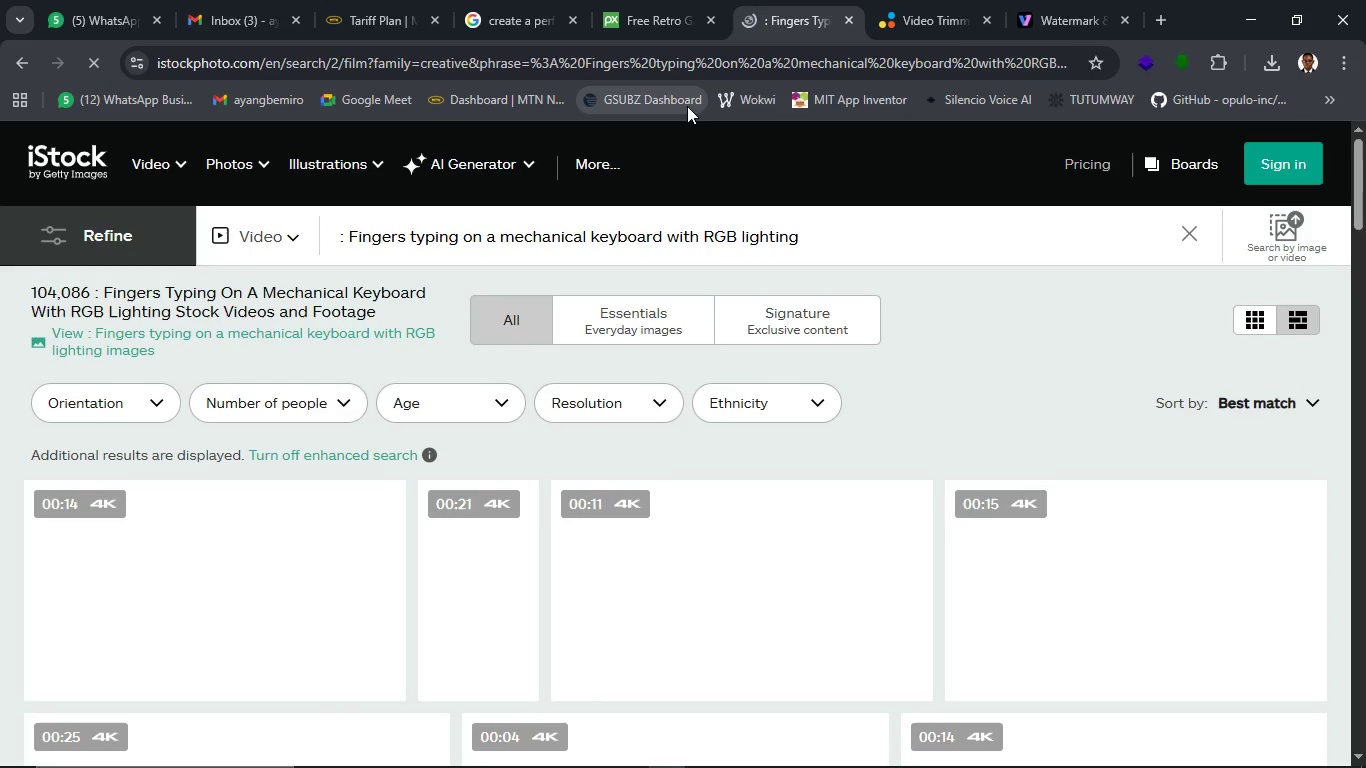 
scroll: coordinate [743, 465], scroll_direction: down, amount: 6.0
 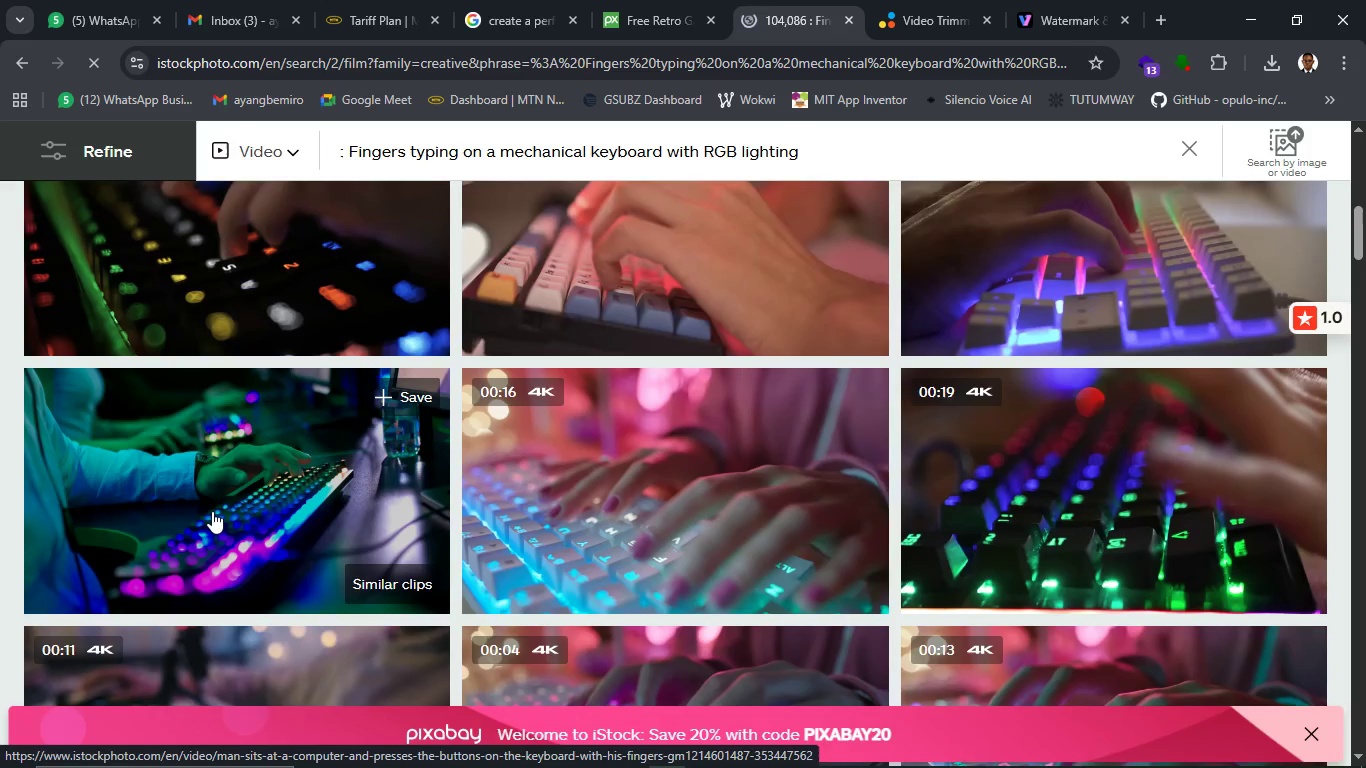 
wait(39.45)
 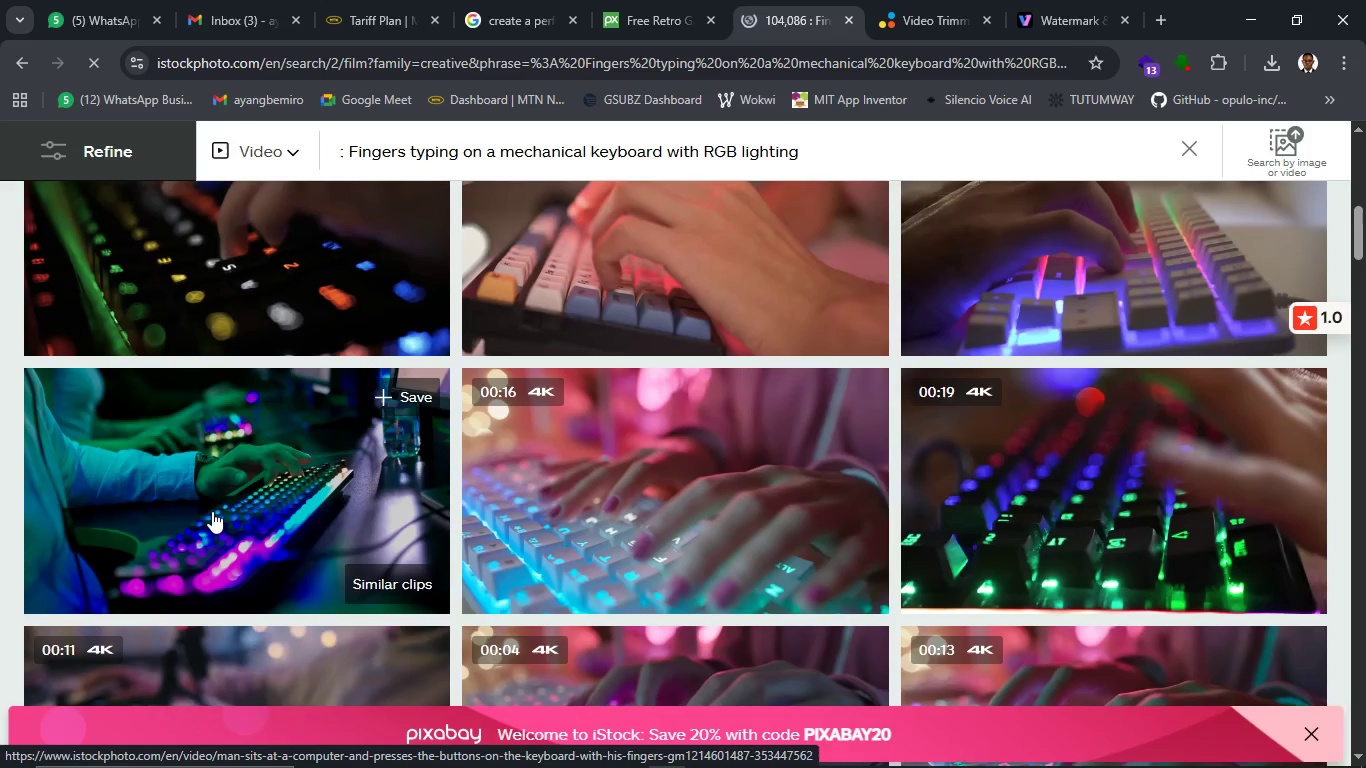 
scroll: coordinate [764, 443], scroll_direction: down, amount: 11.0
 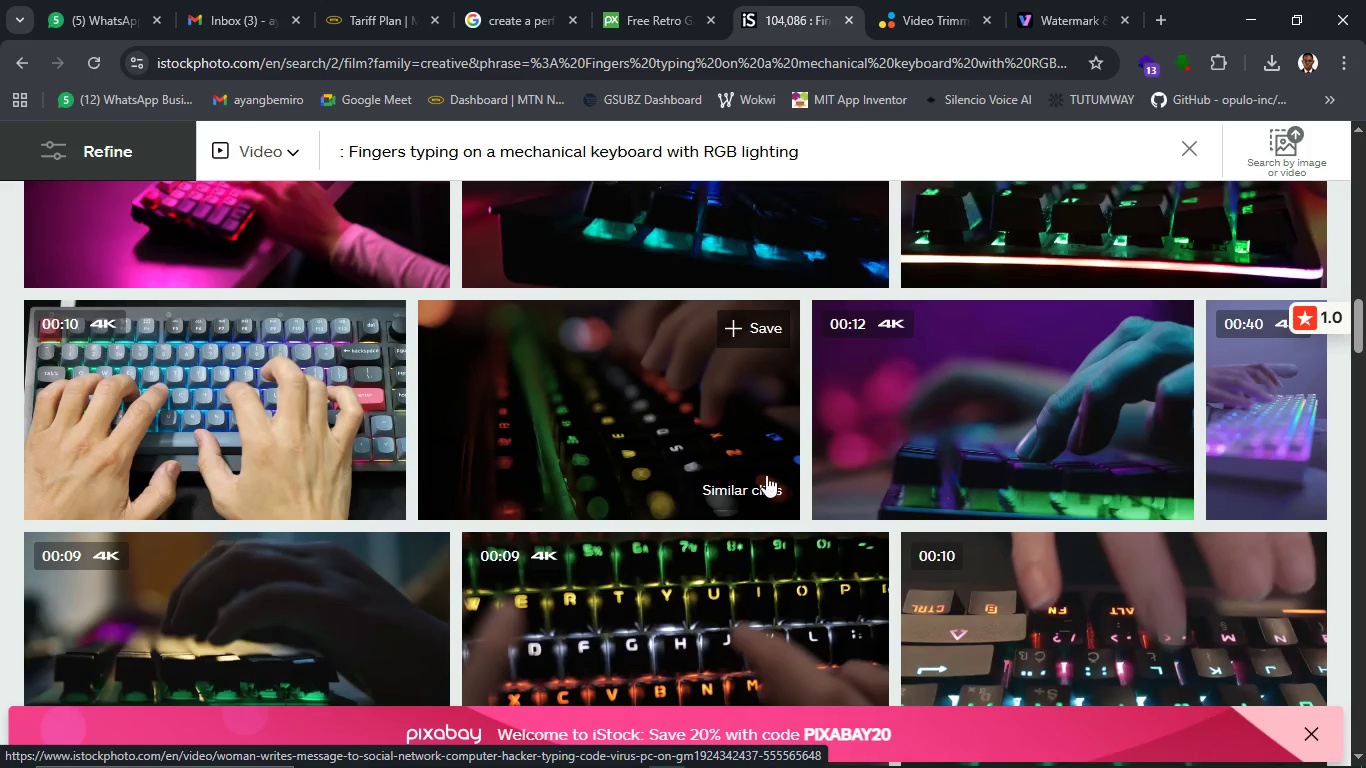 
mouse_move([681, 476])
 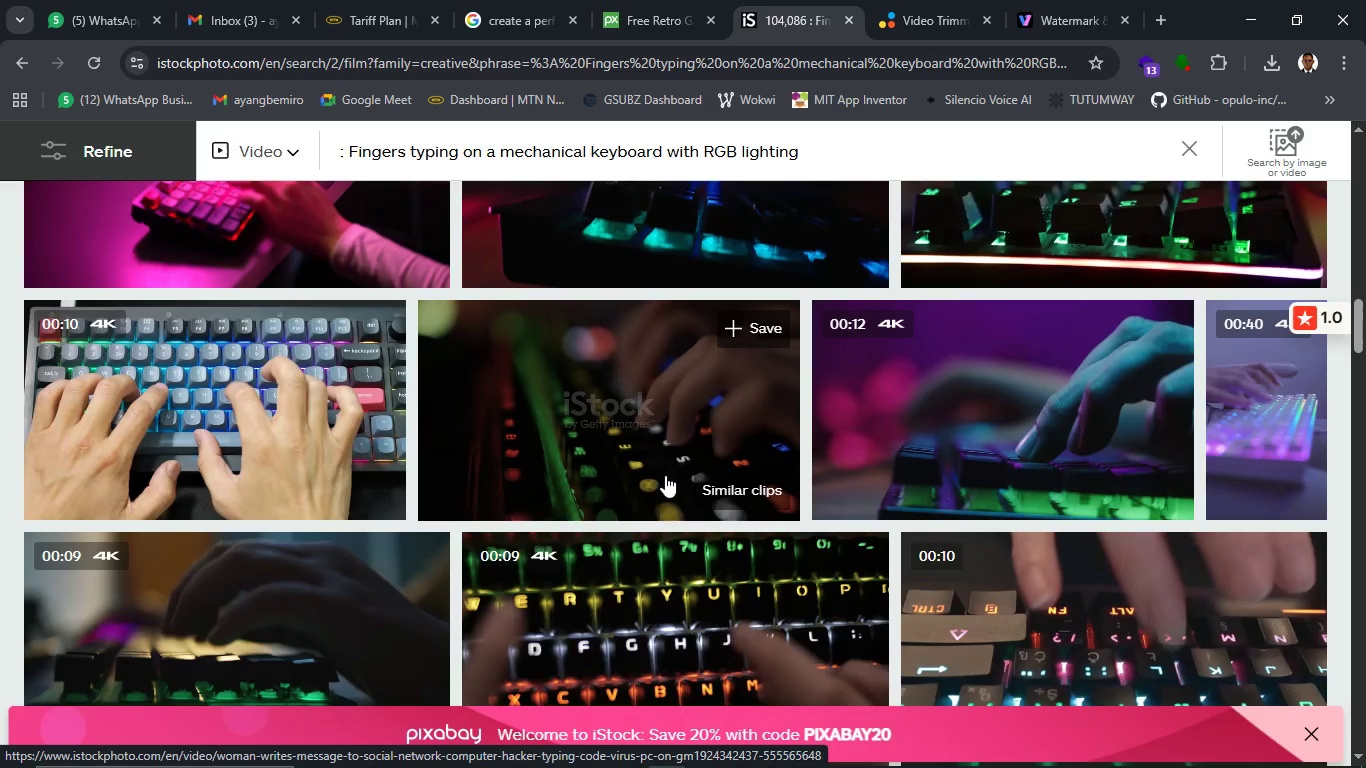 
wait(5.24)
 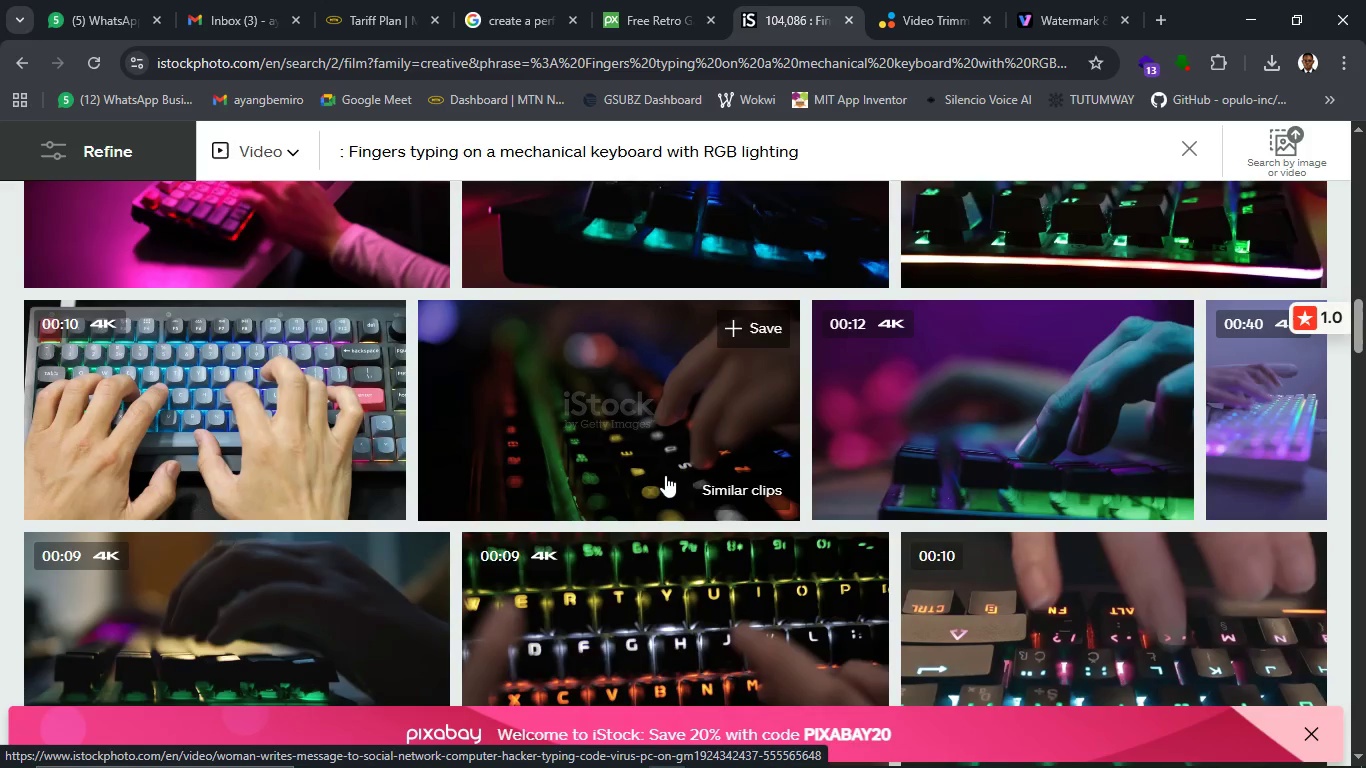 
left_click([620, 481])
 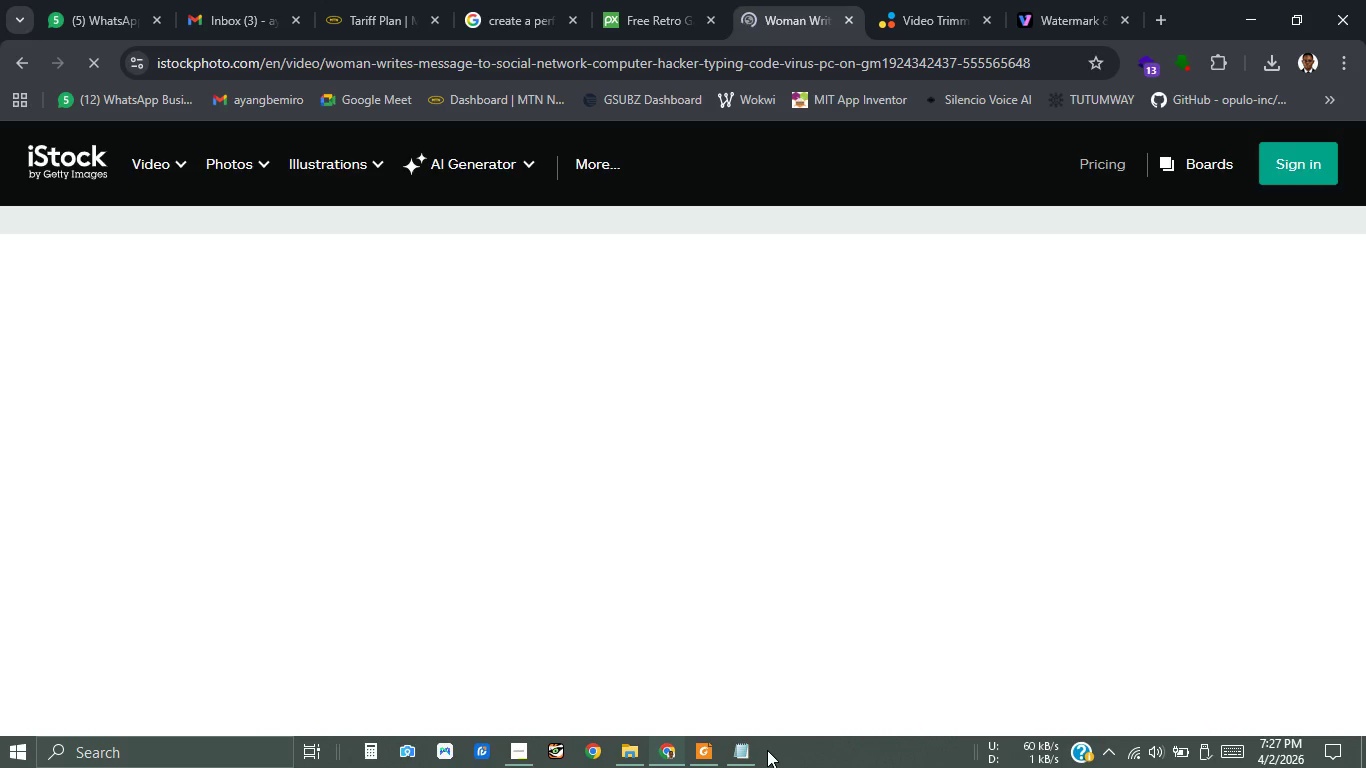 
wait(15.36)
 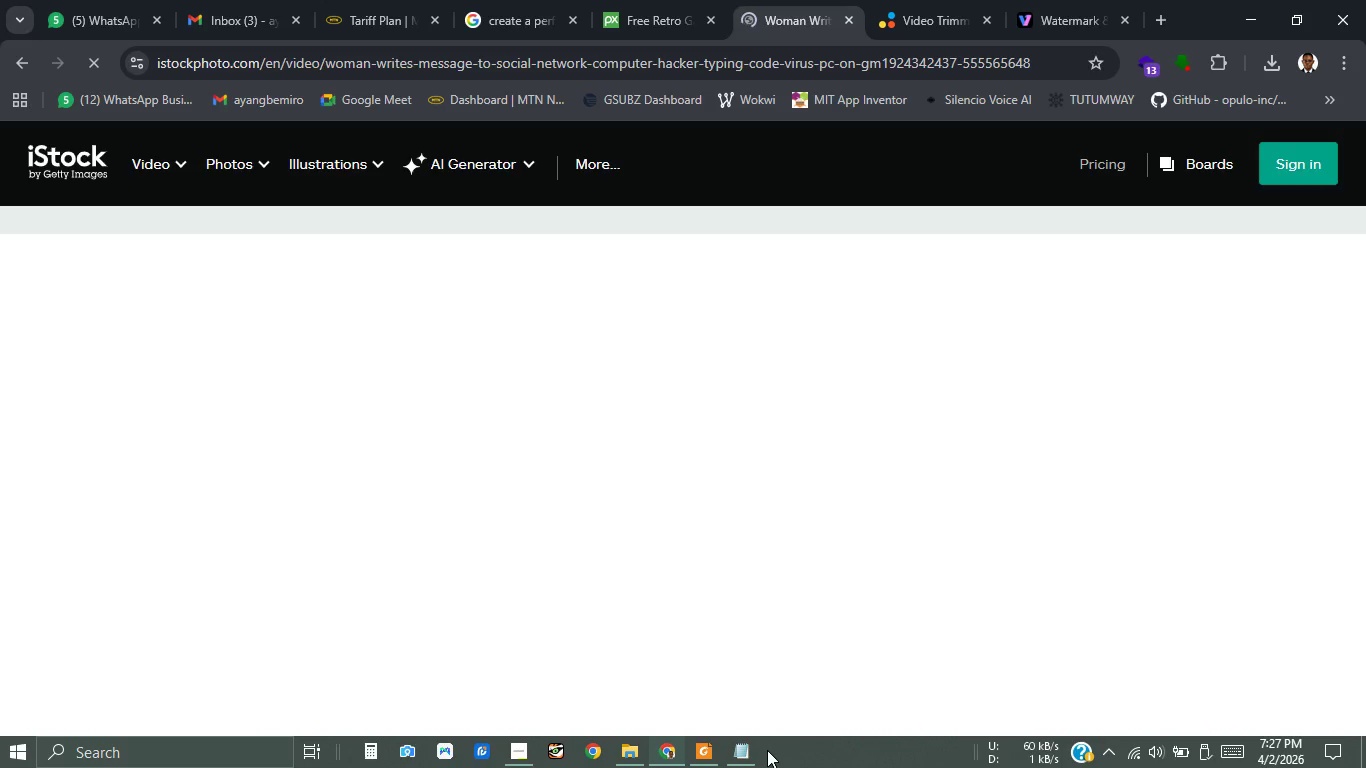 
scroll: coordinate [708, 665], scroll_direction: down, amount: 1.0
 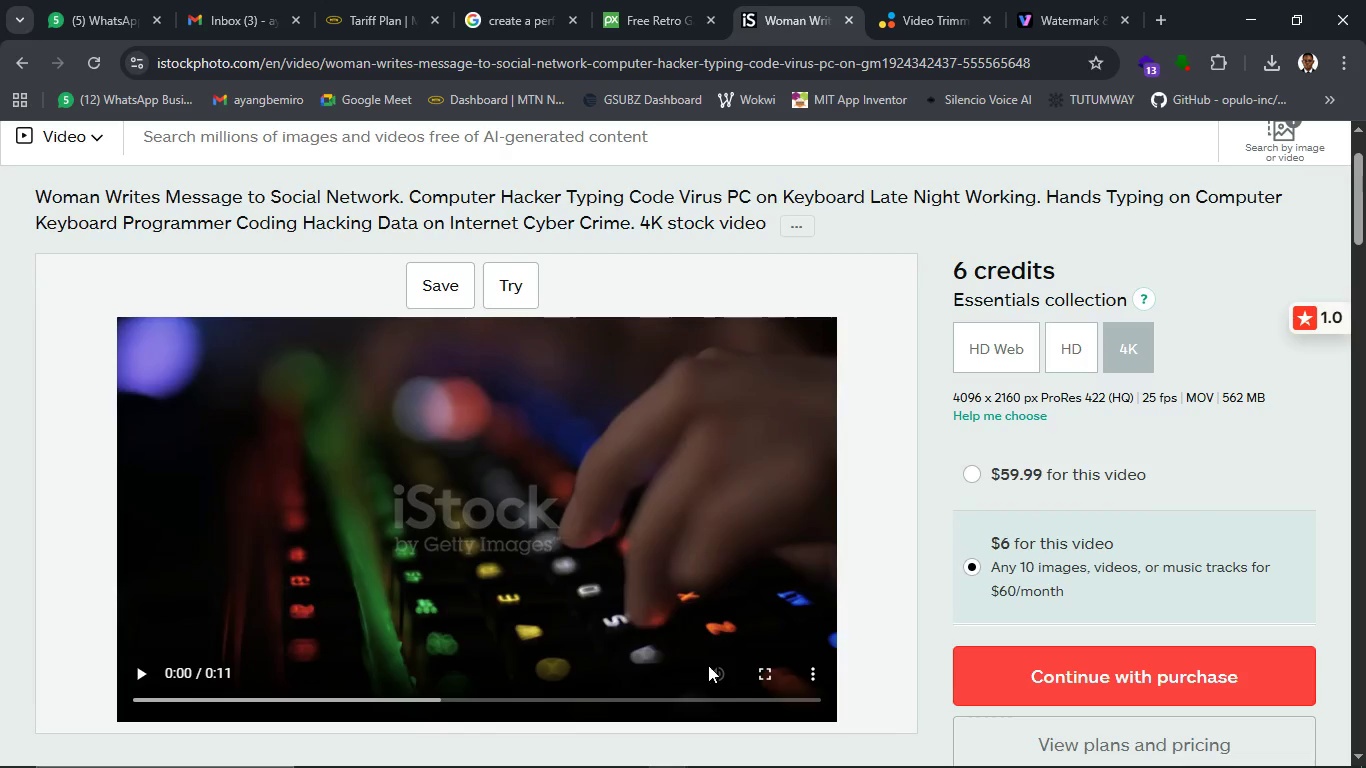 
mouse_move([774, 671])
 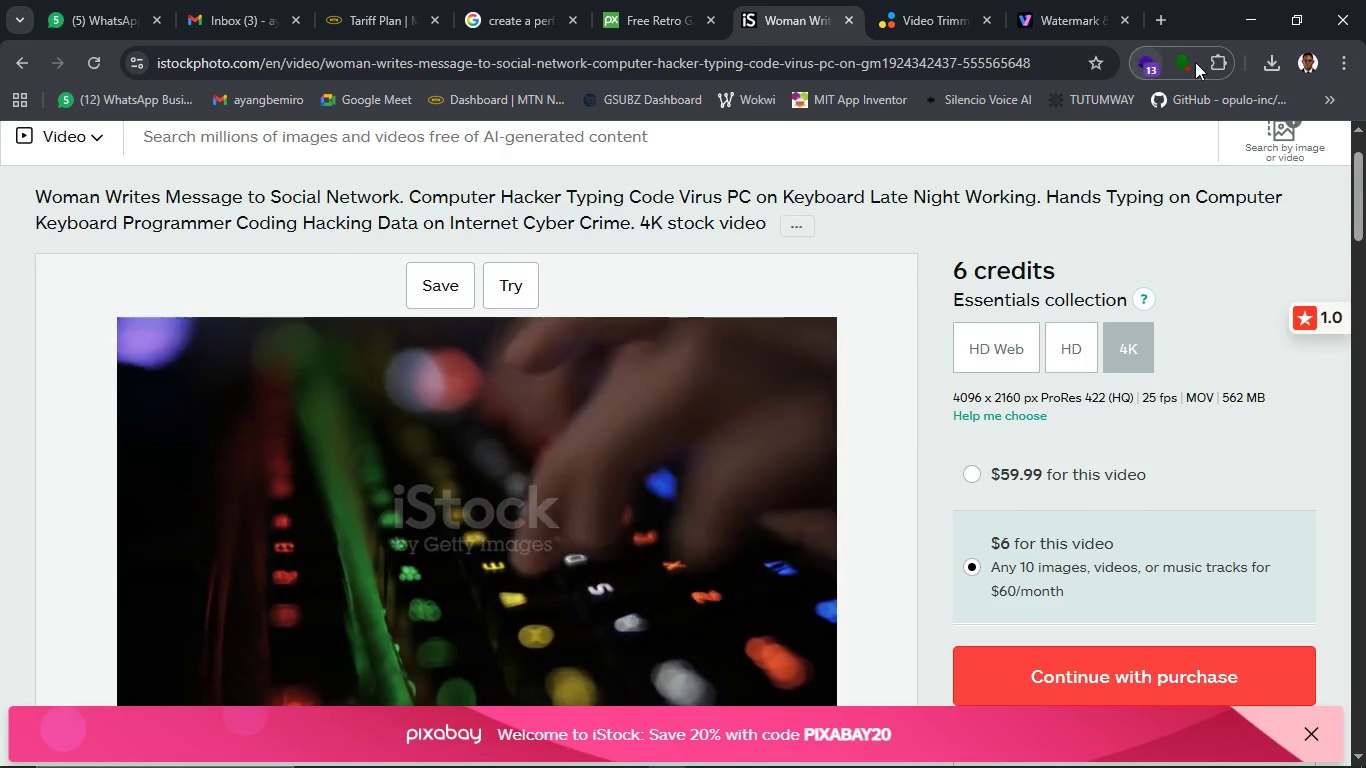 
left_click([1195, 62])
 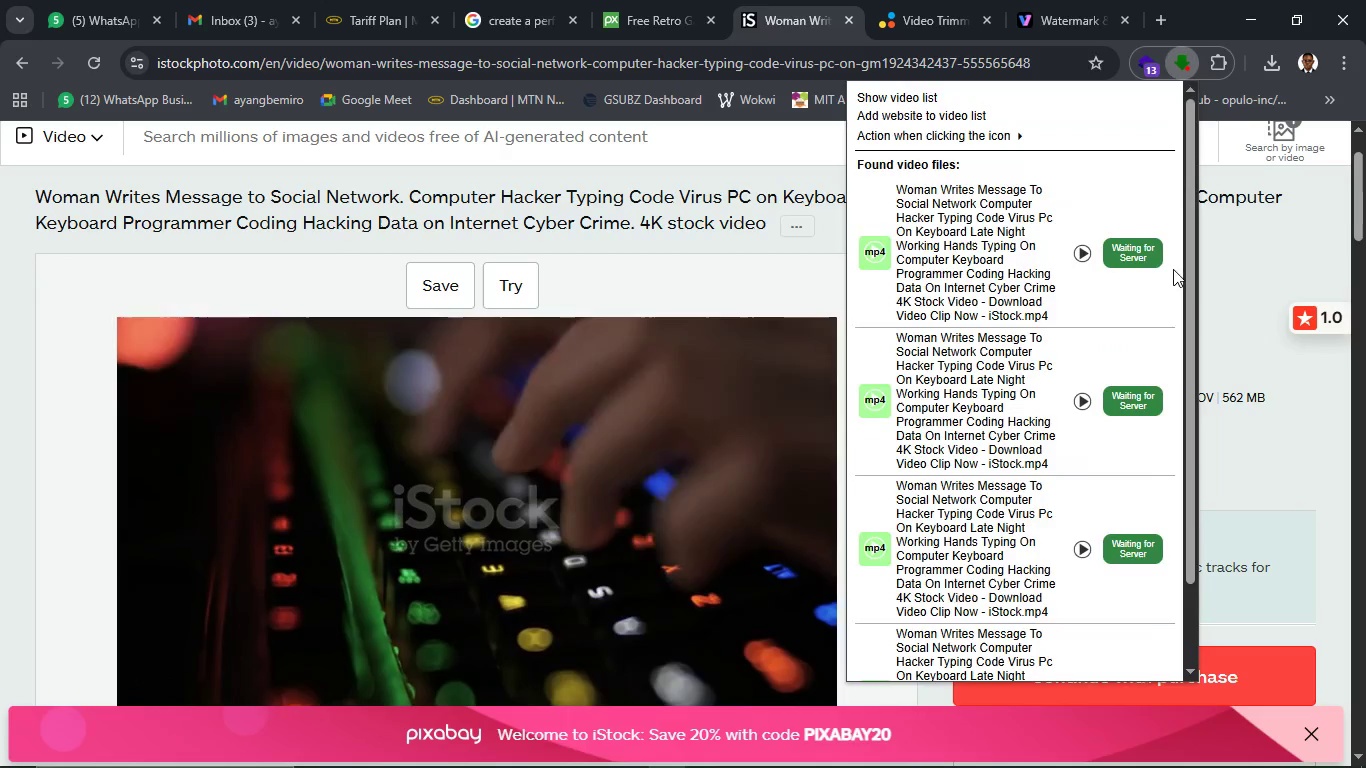 
mouse_move([1173, 302])
 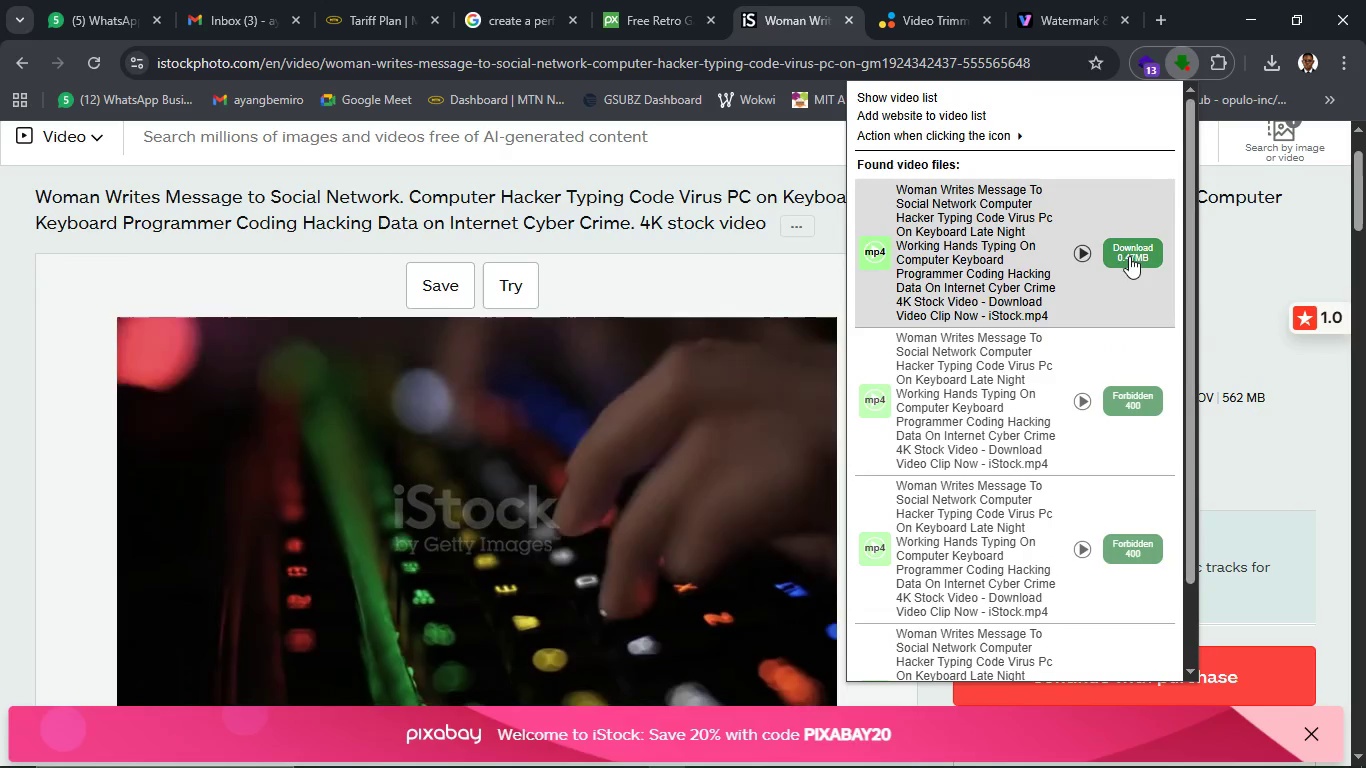 
left_click([1129, 256])
 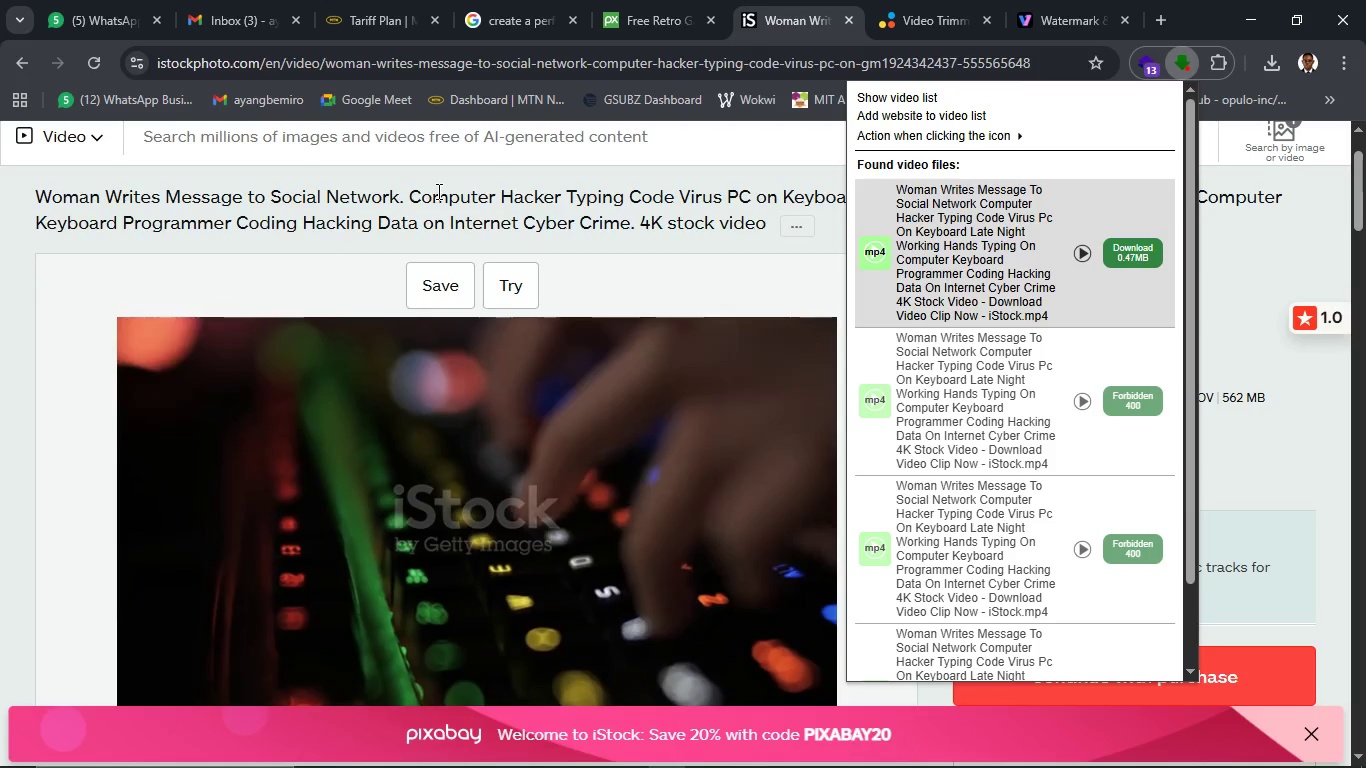 
wait(9.69)
 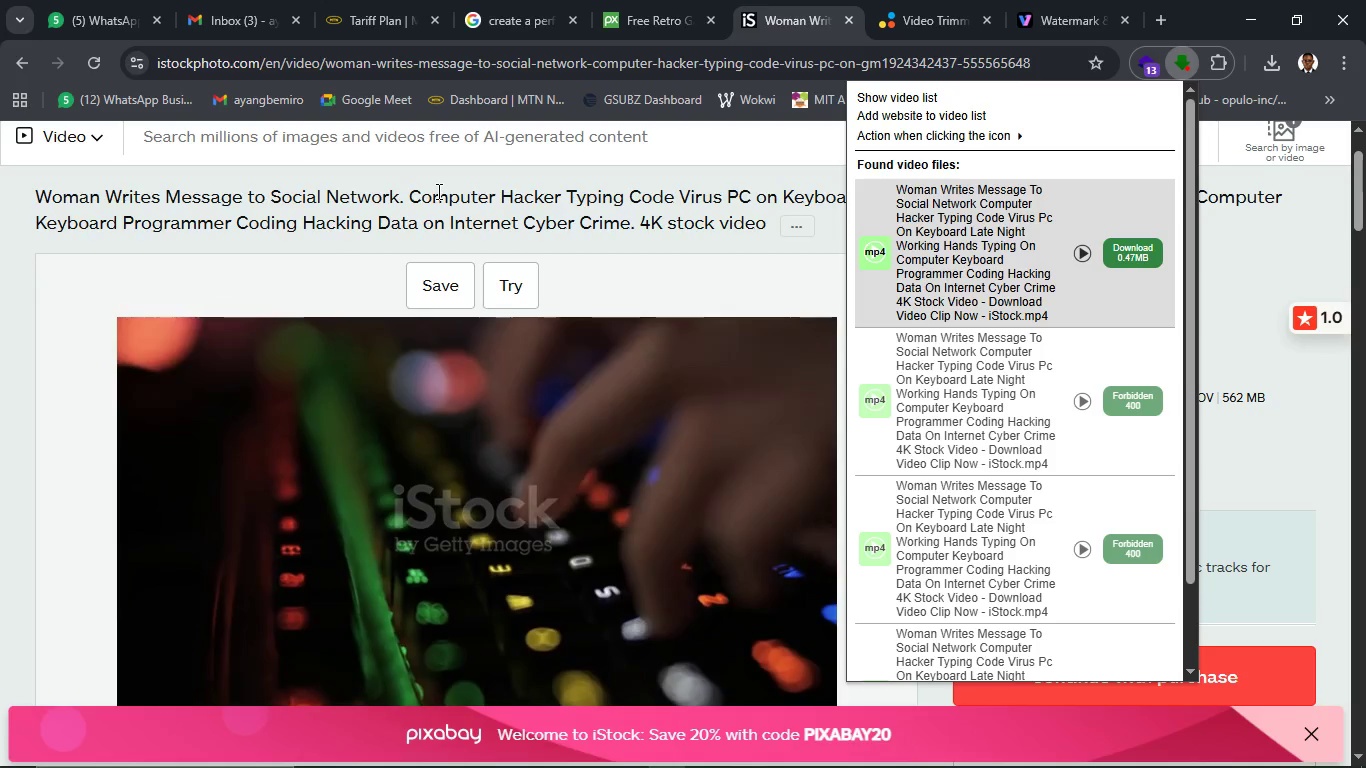 
key(7)
 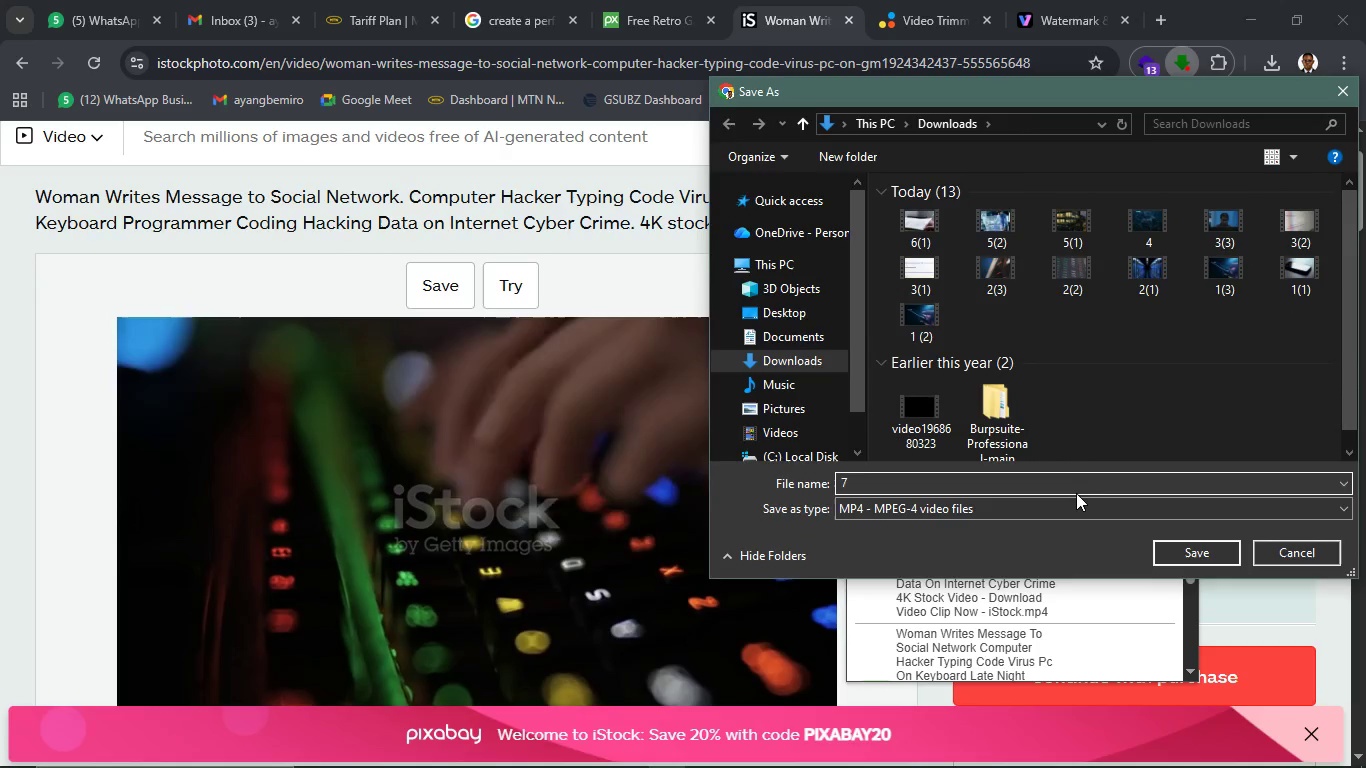 
key(Enter)
 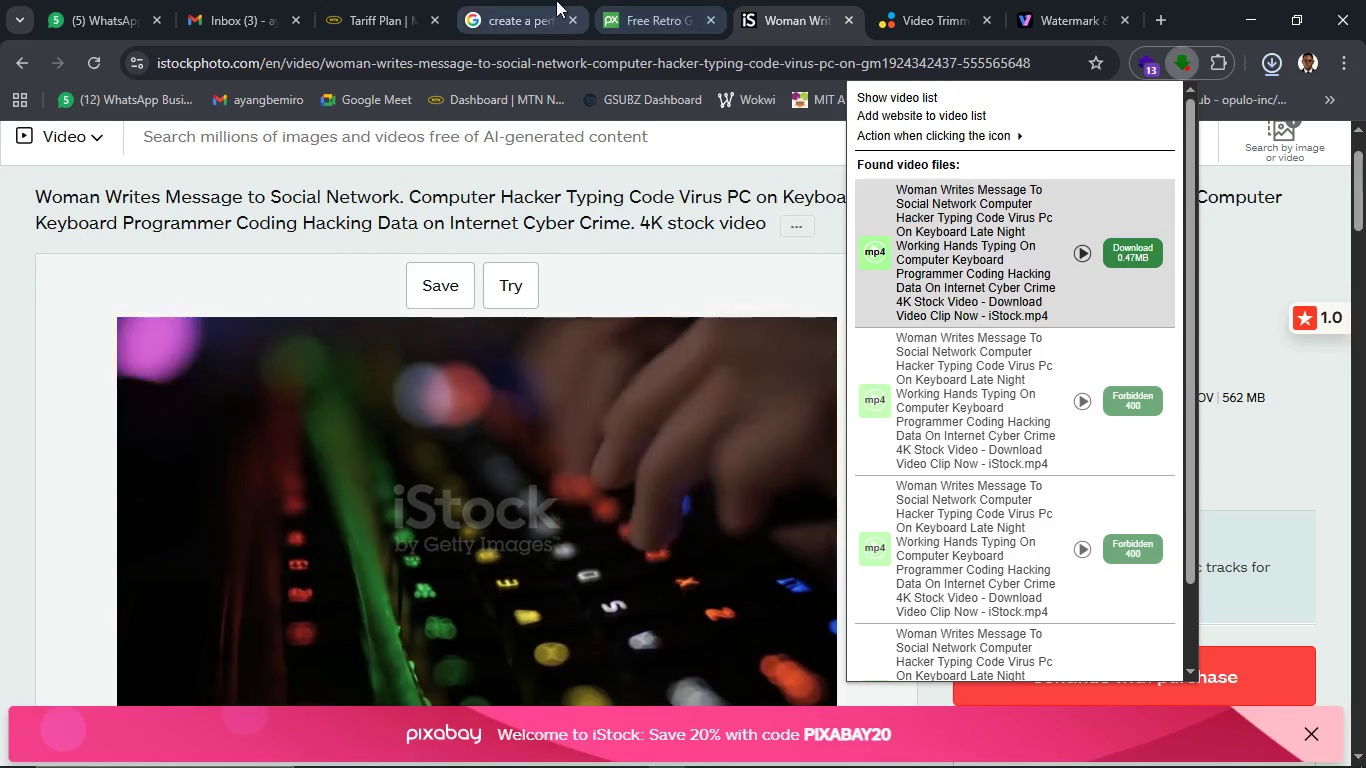 
left_click([545, 0])
 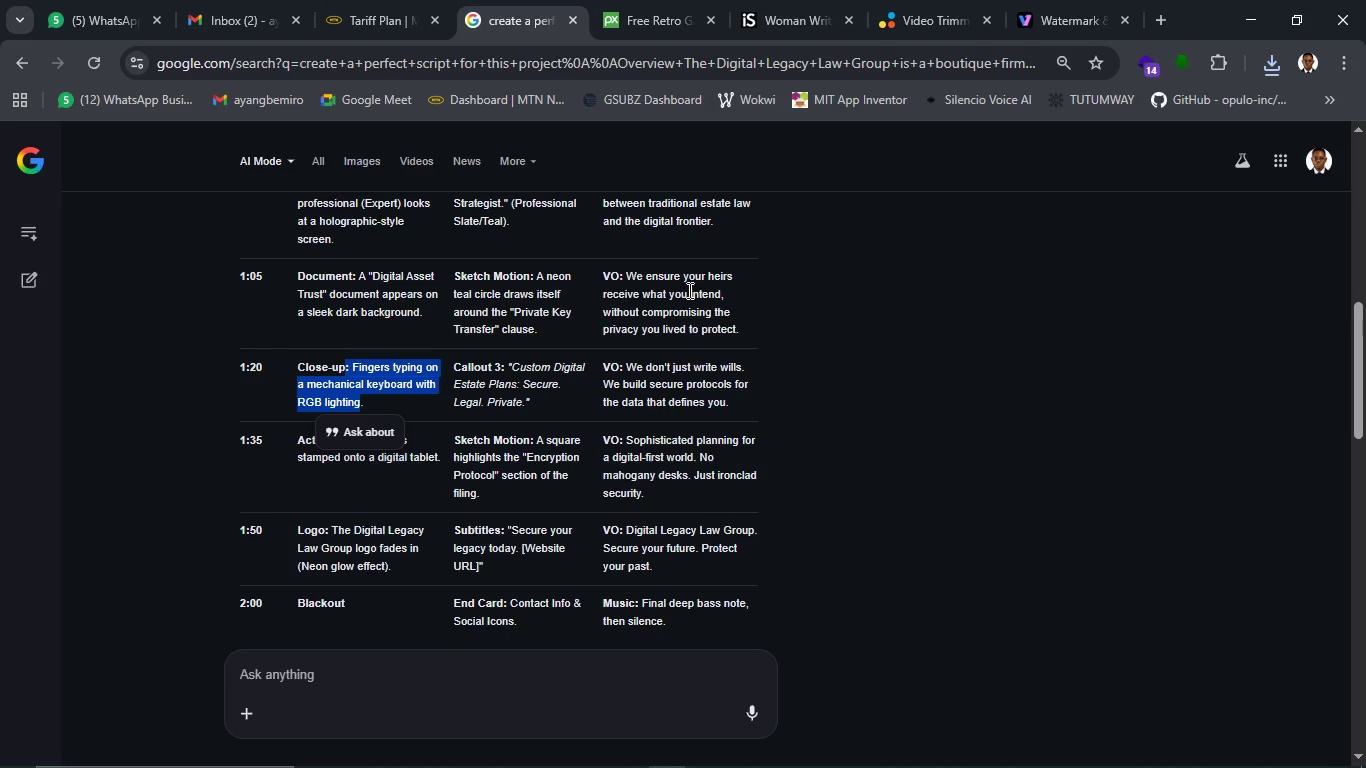 
wait(7.36)
 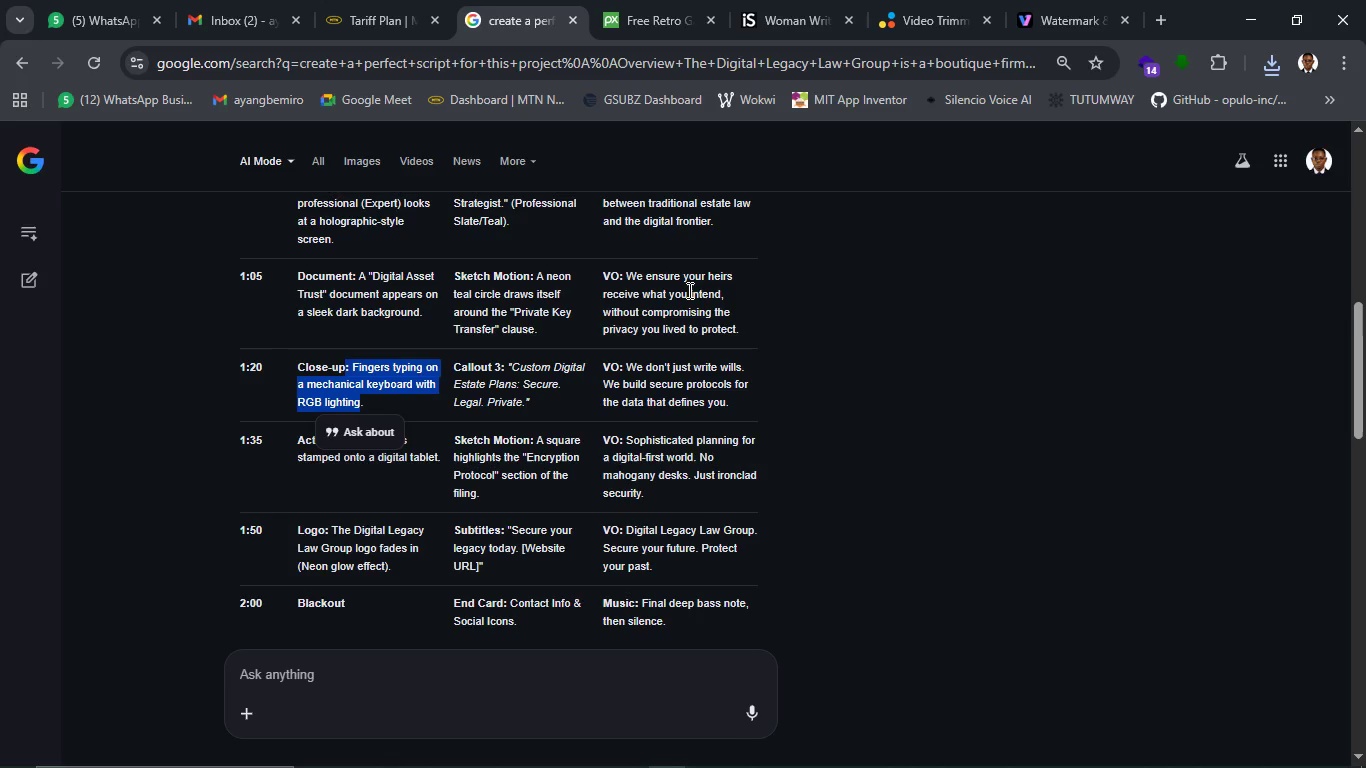 
left_click([942, 435])
 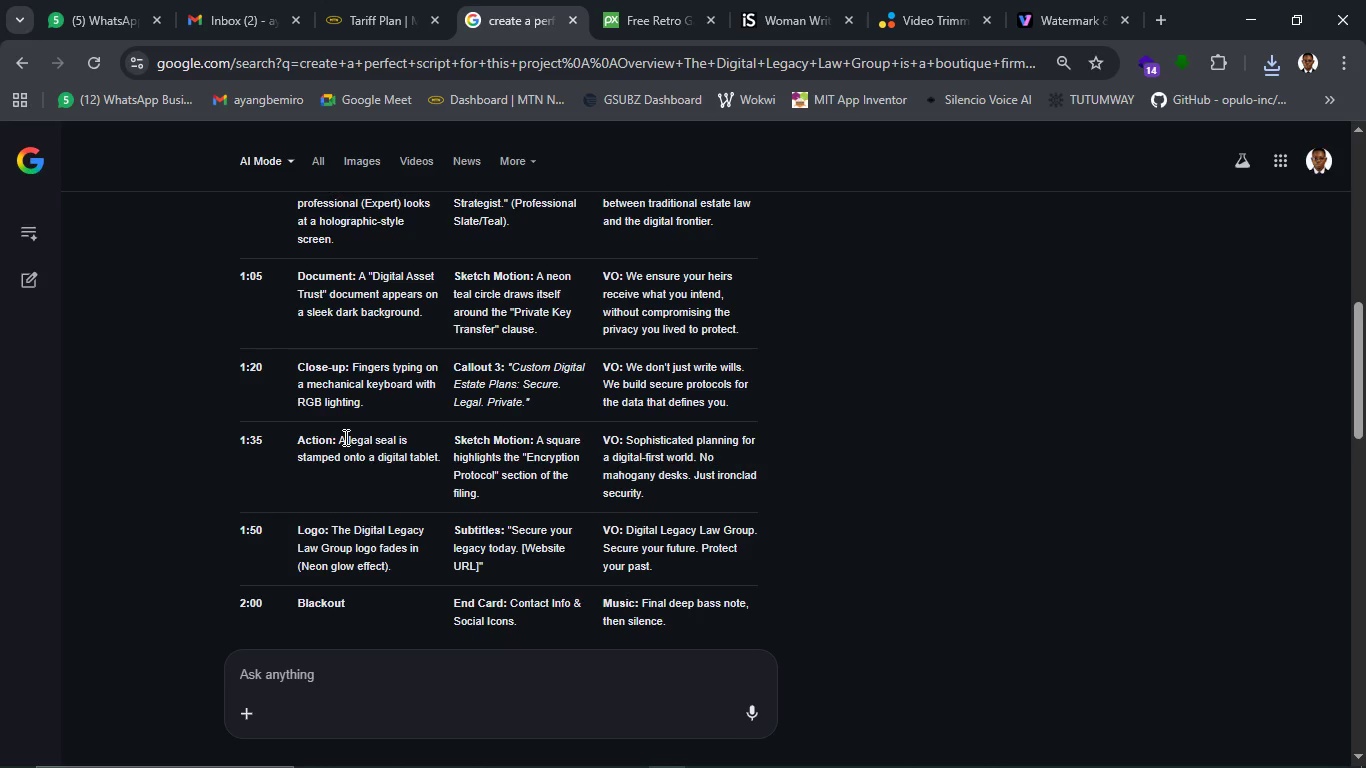 
wait(20.36)
 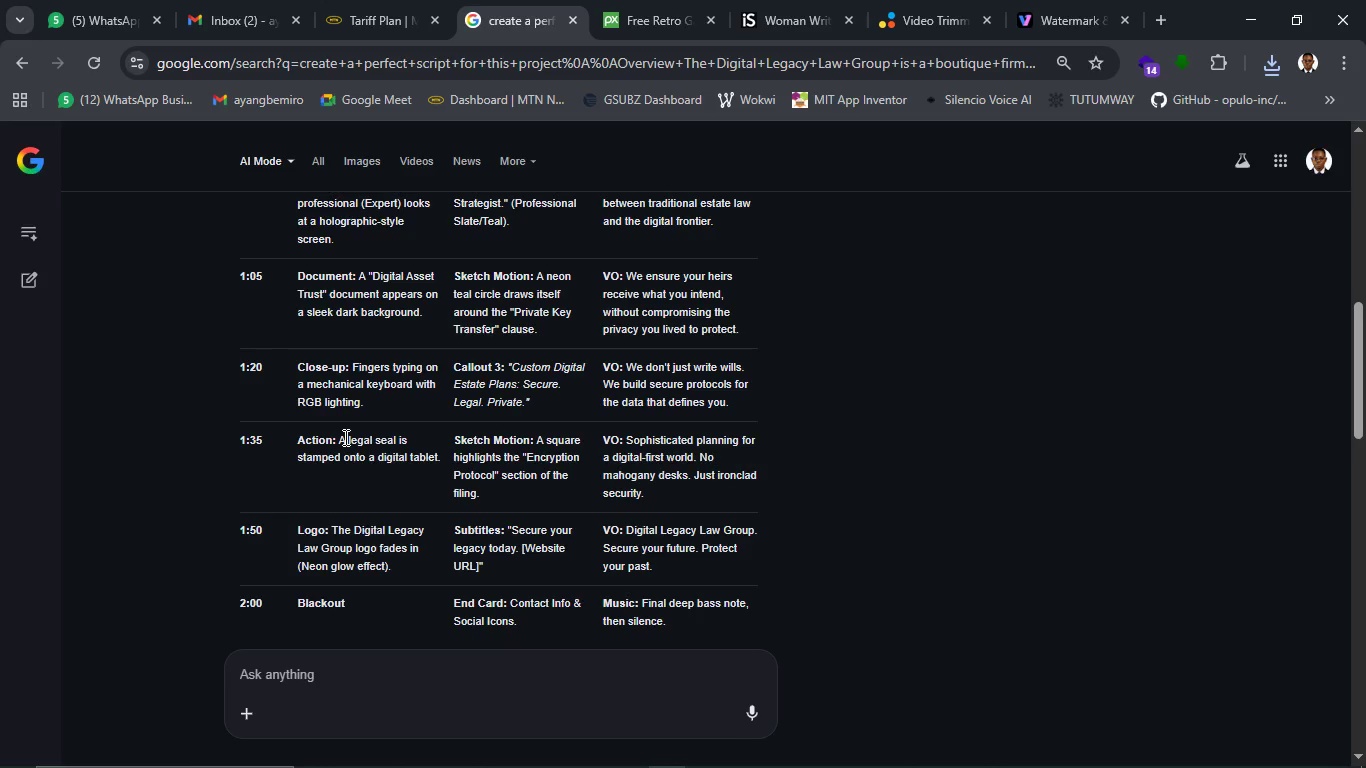 
left_click_drag(start_coordinate=[344, 437], to_coordinate=[350, 445])
 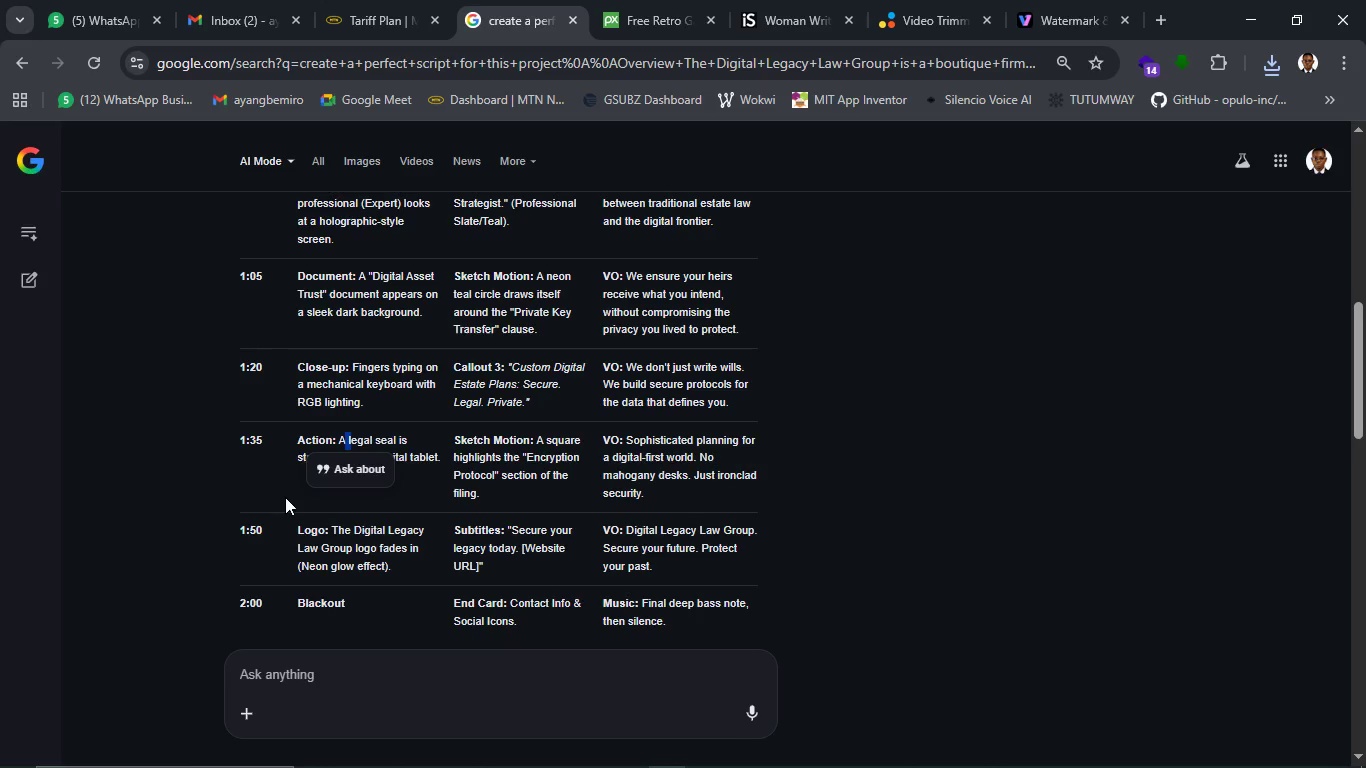 
left_click([274, 491])
 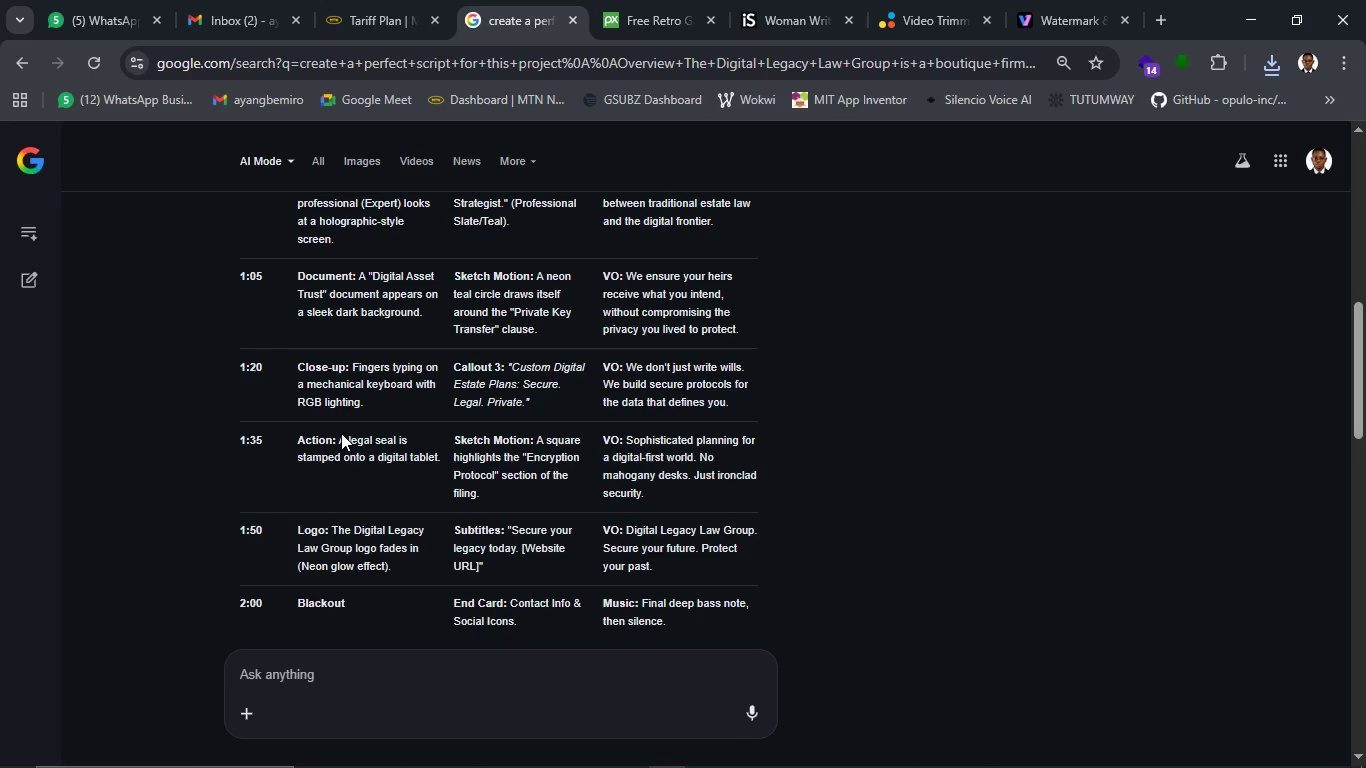 
wait(8.27)
 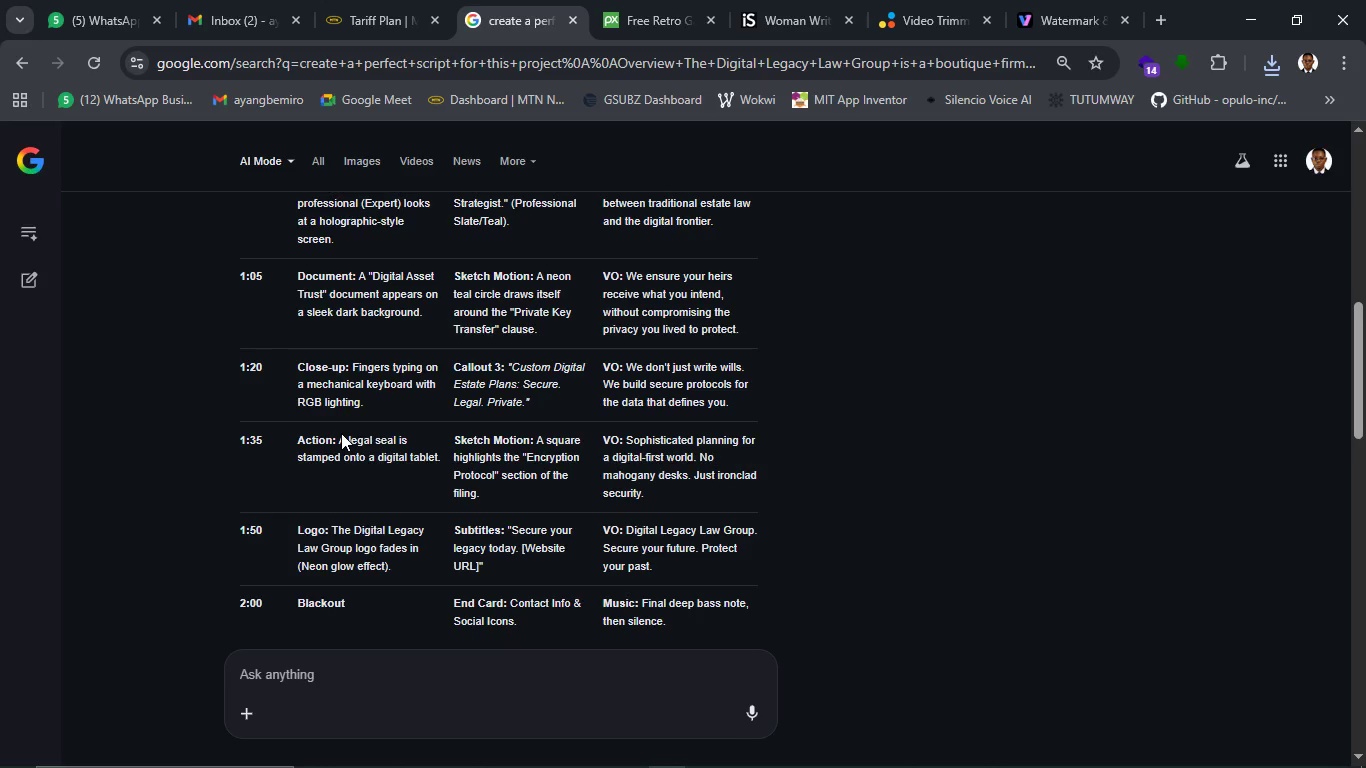 
left_click_drag(start_coordinate=[337, 440], to_coordinate=[435, 456])
 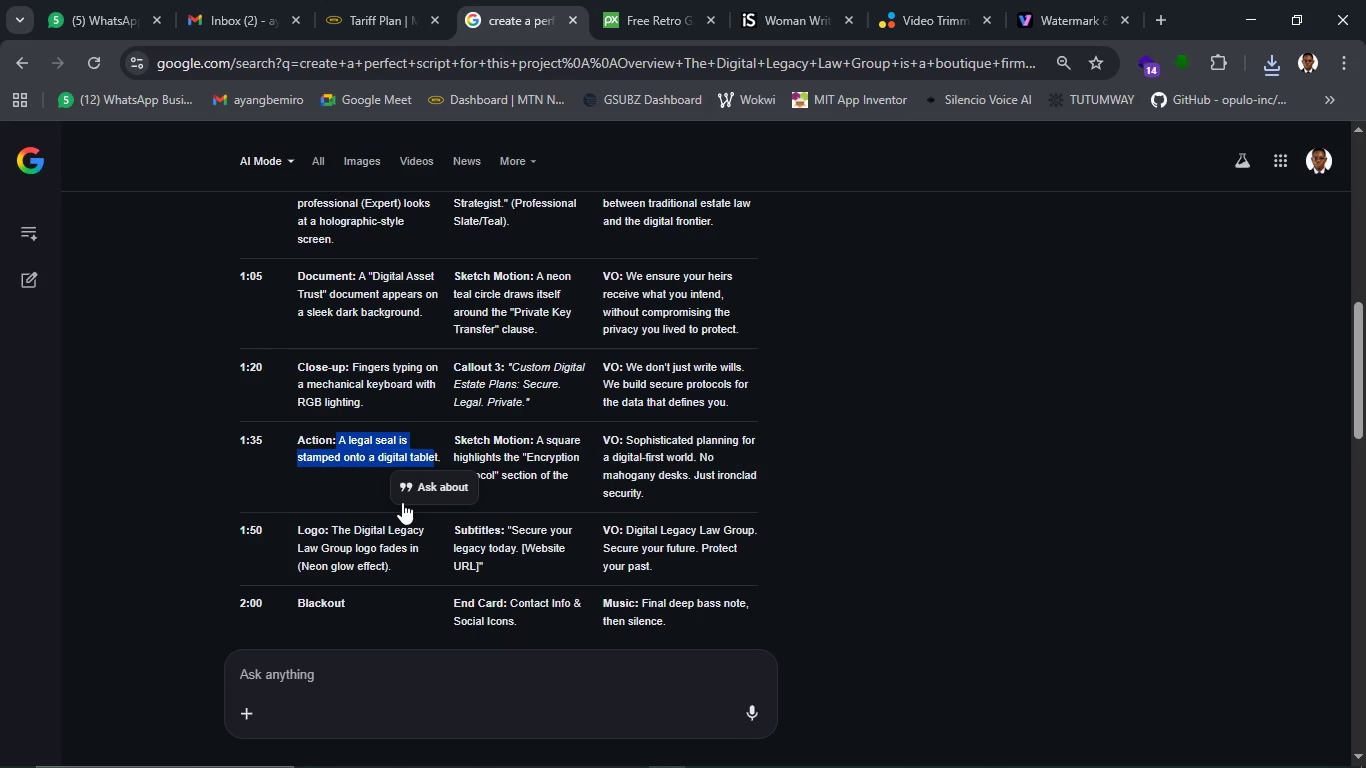 
key(Control+C)
 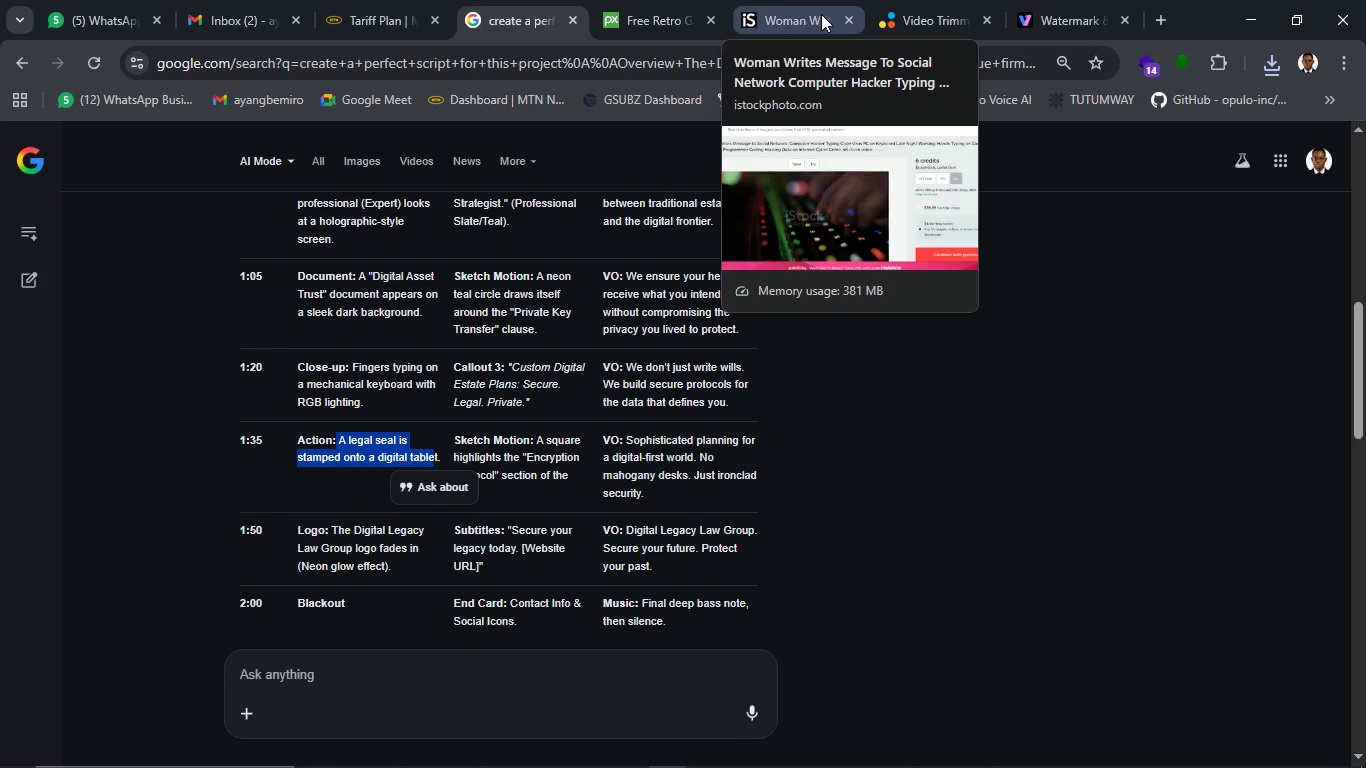 
left_click([821, 14])
 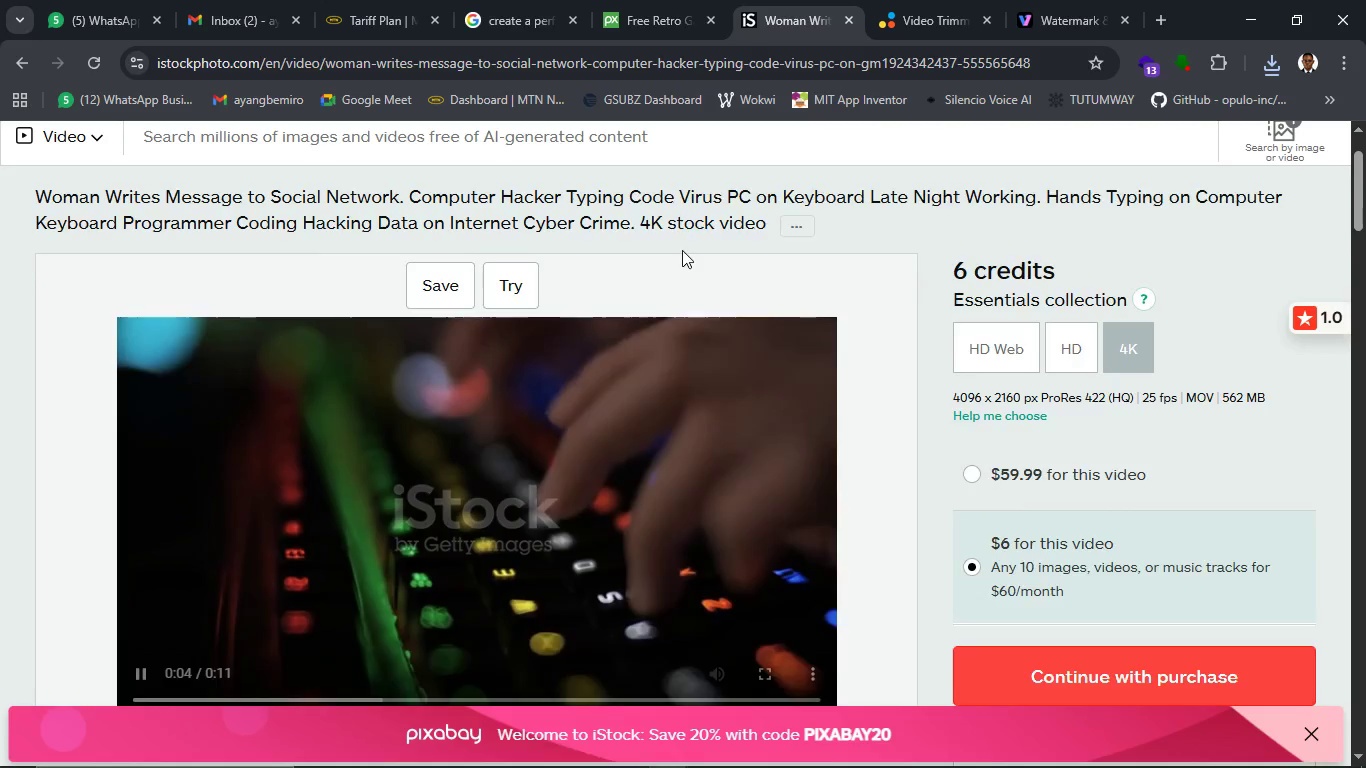 
left_click([681, 250])
 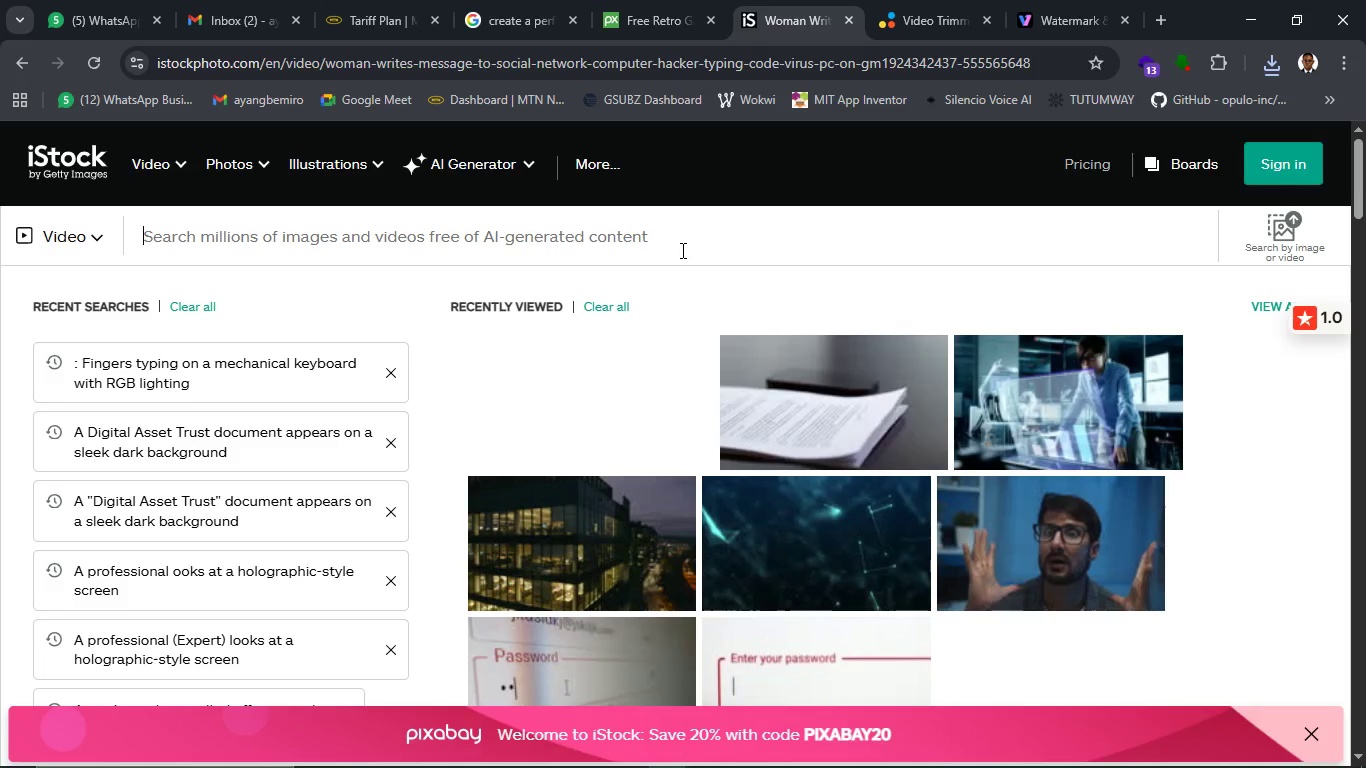 
scroll: coordinate [682, 250], scroll_direction: up, amount: 6.0
 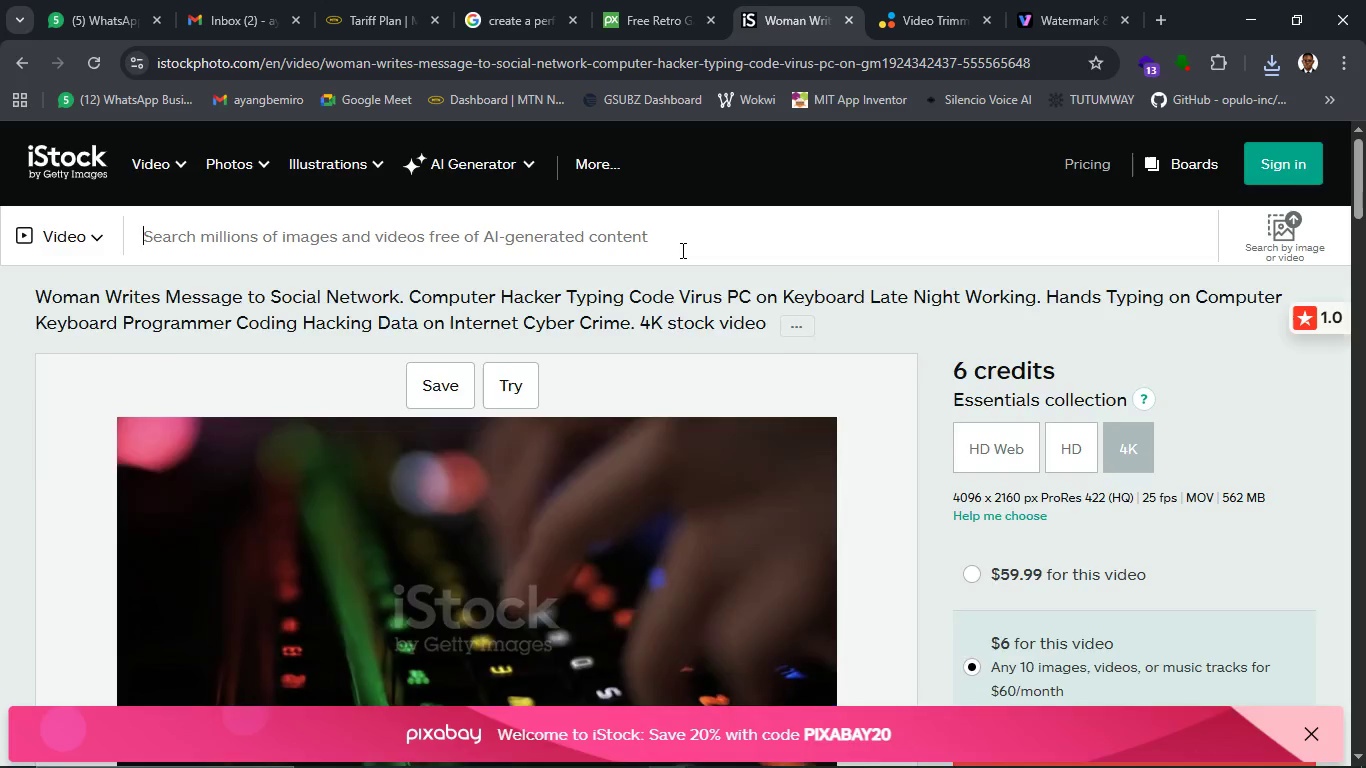 
key(Control+V)
 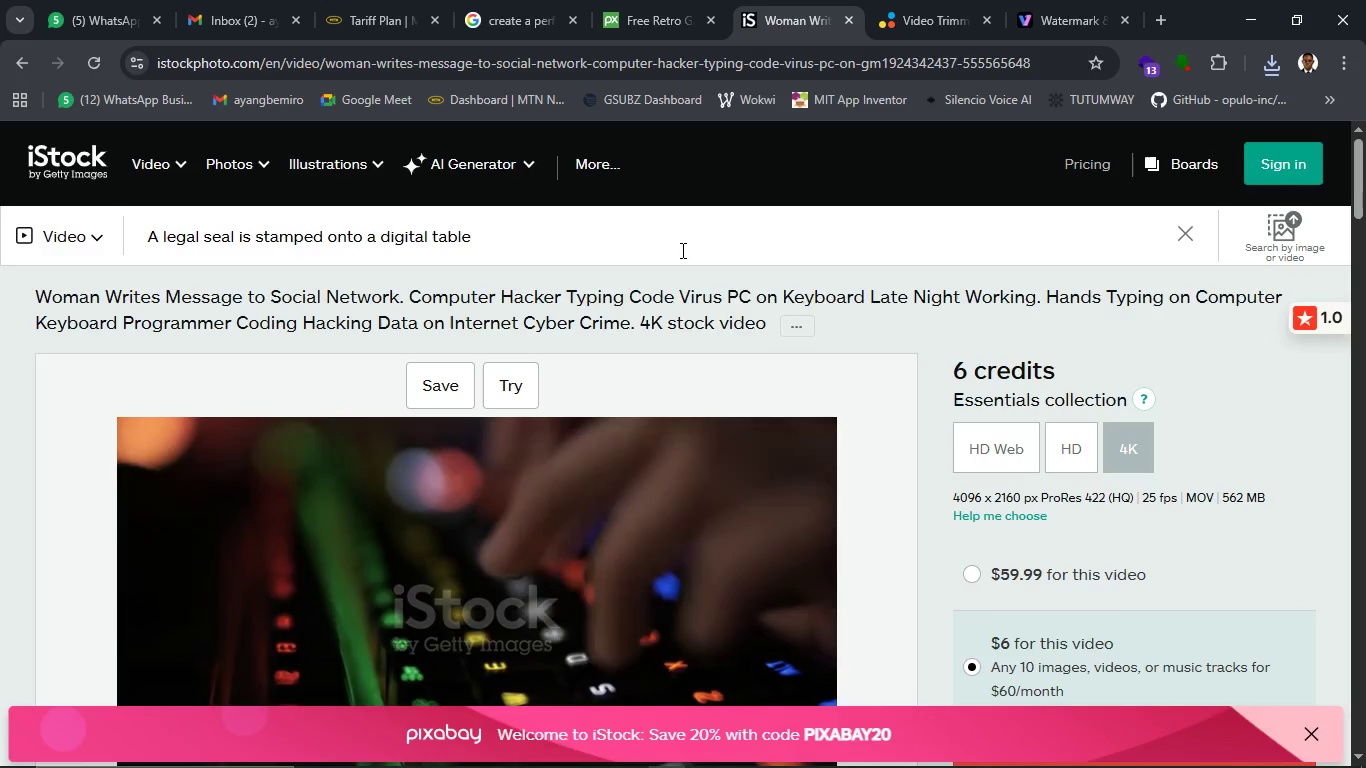 
key(T)
 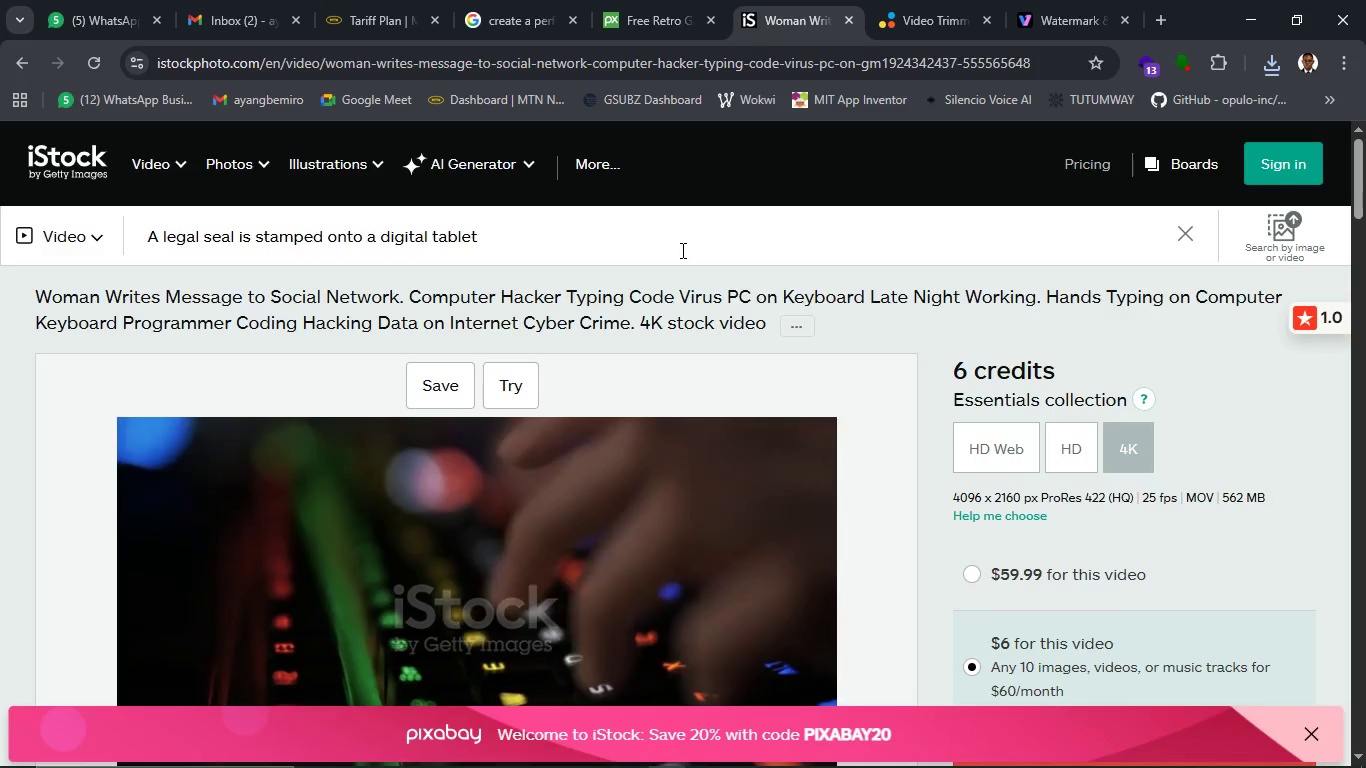 
key(Enter)
 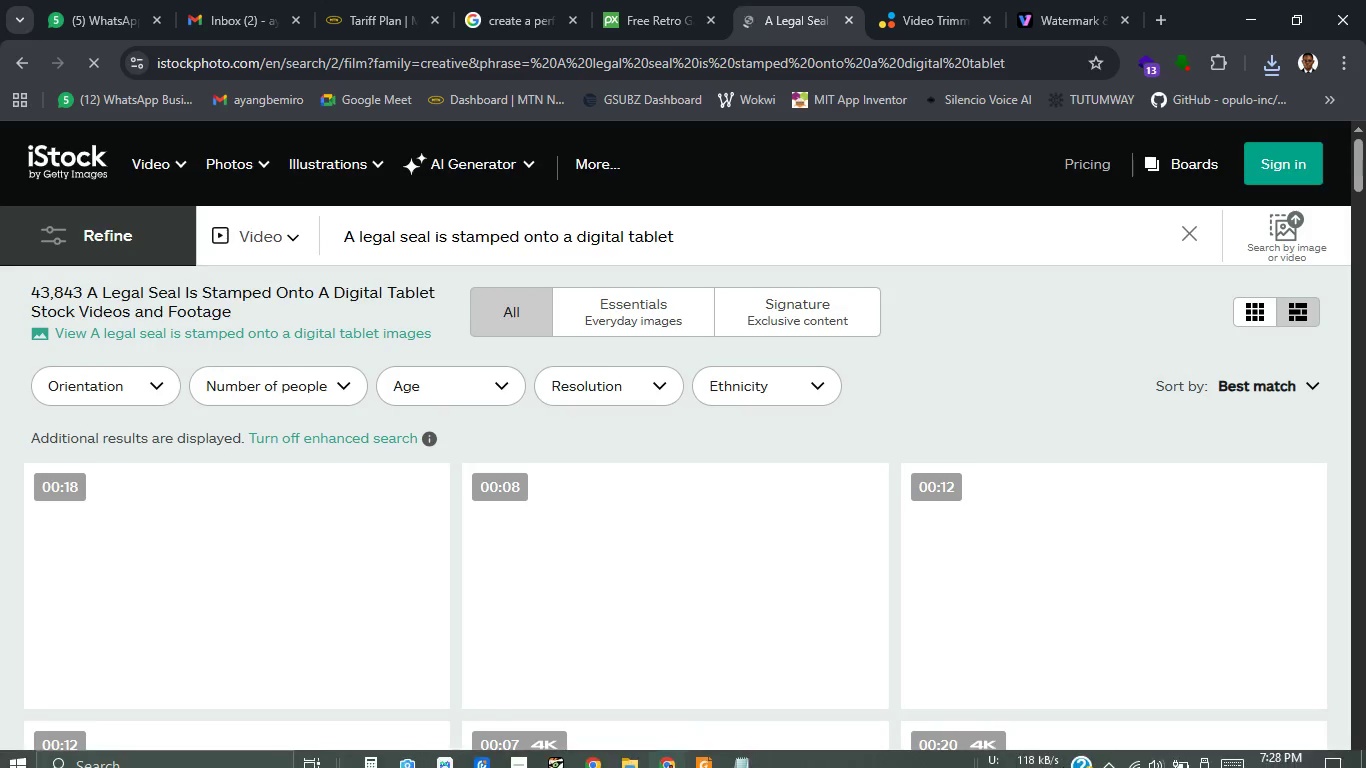 
mouse_move([961, 611])
 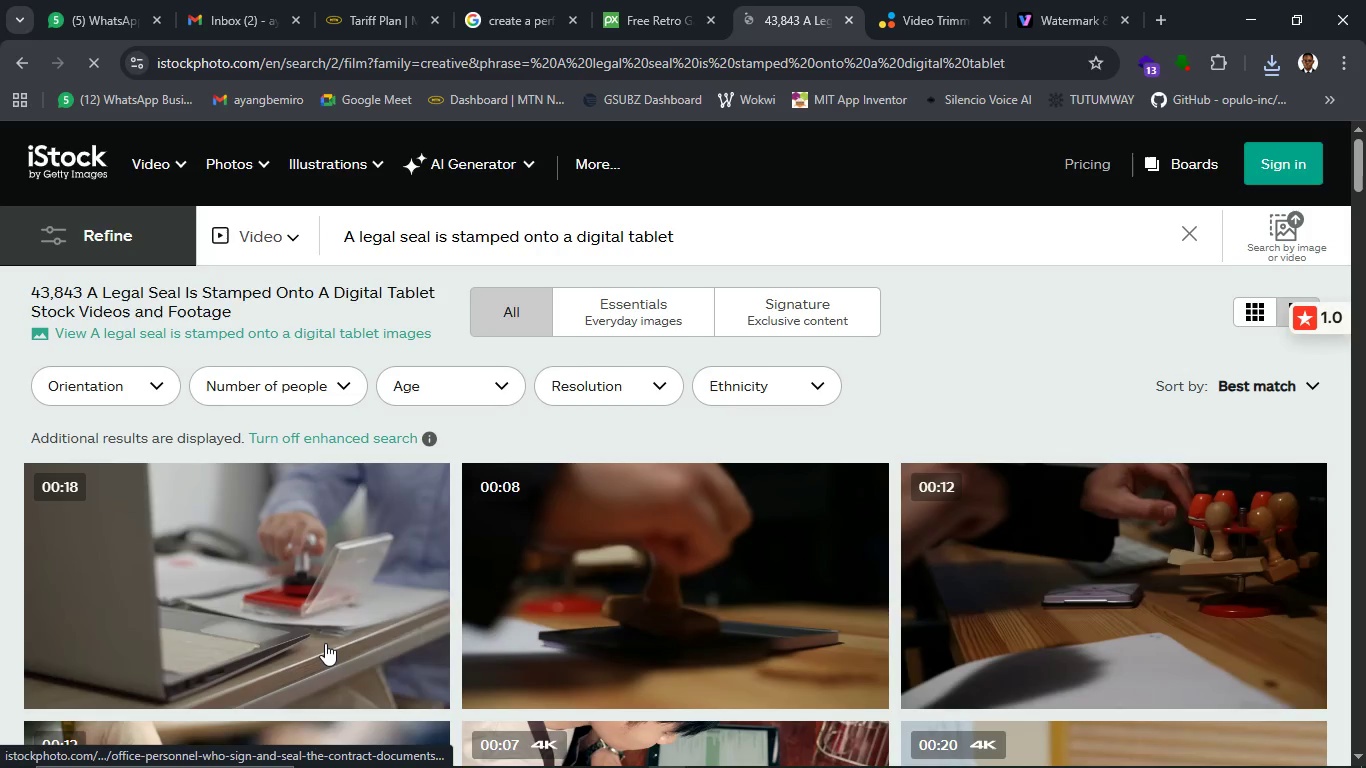 
mouse_move([312, 642])
 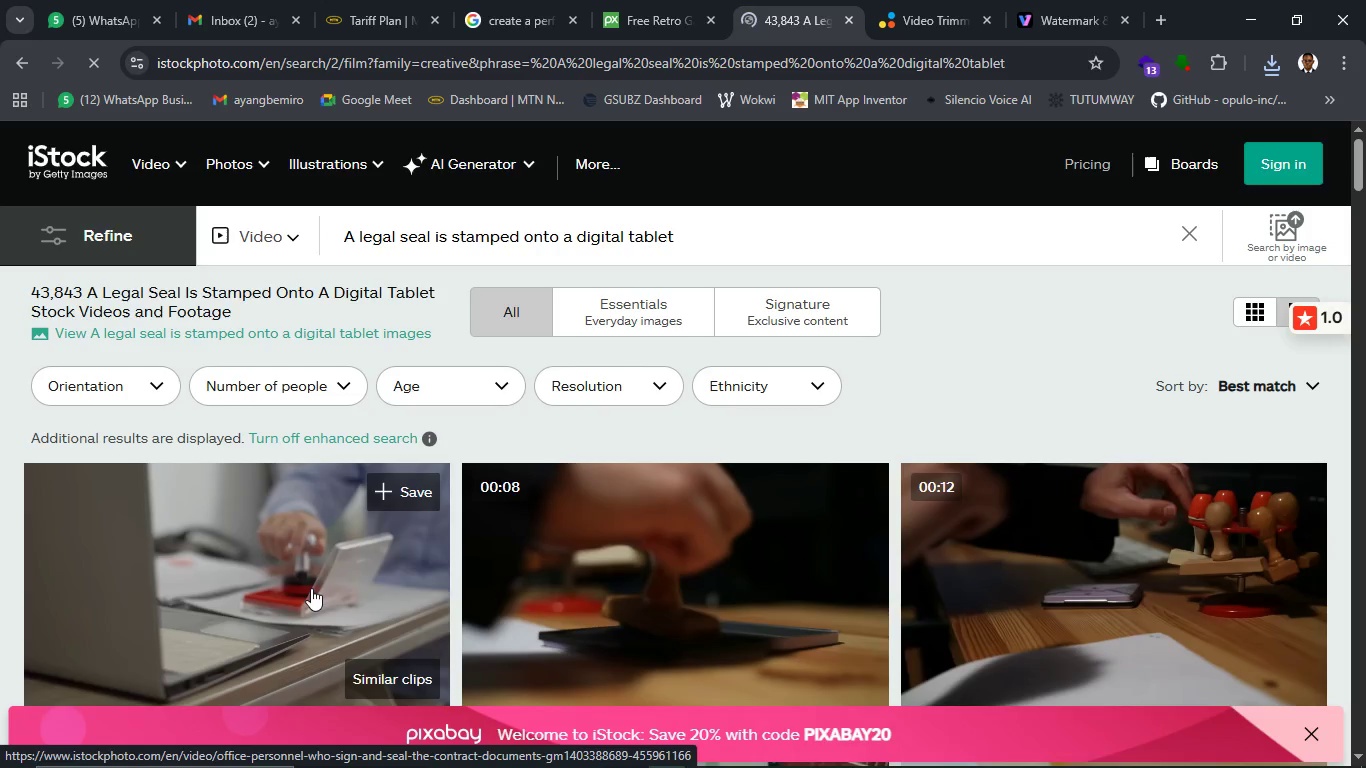 
scroll: coordinate [1021, 586], scroll_direction: down, amount: 13.0
 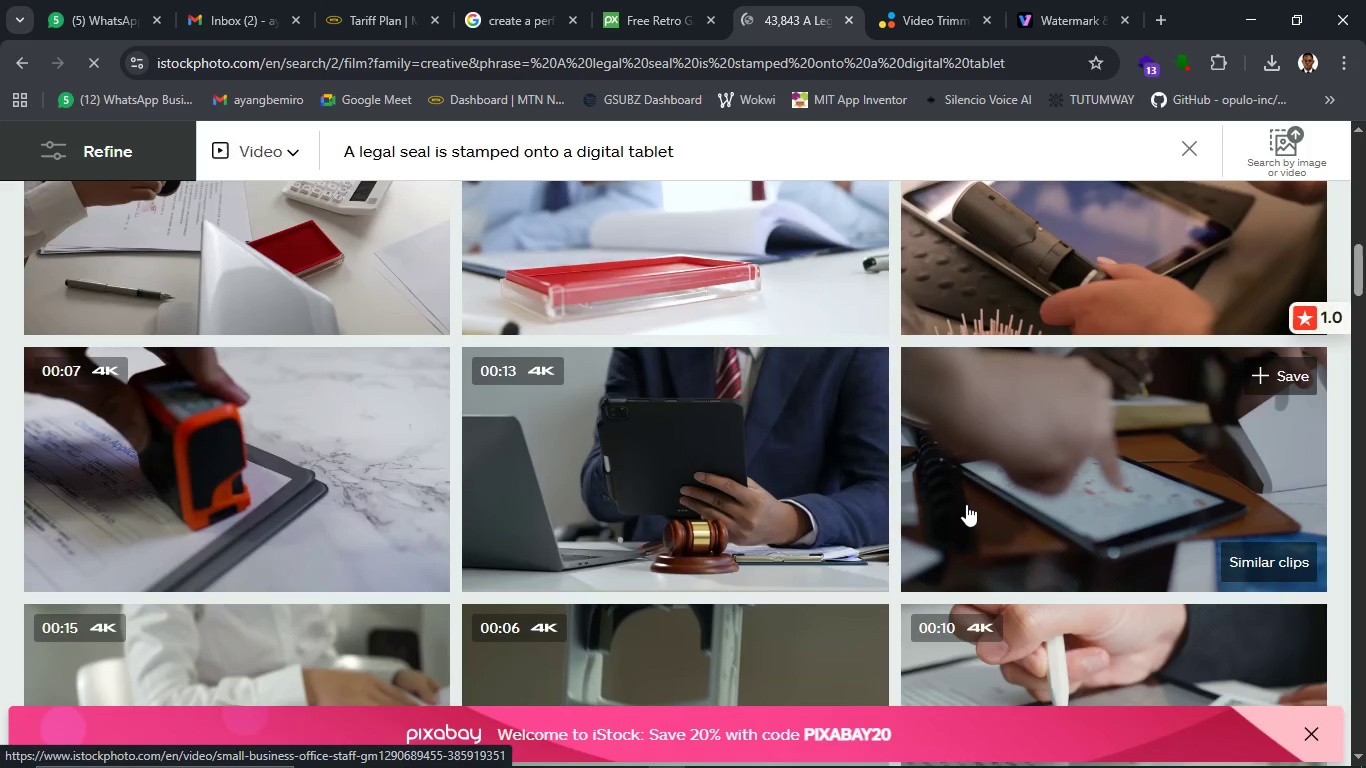 
wait(7.68)
 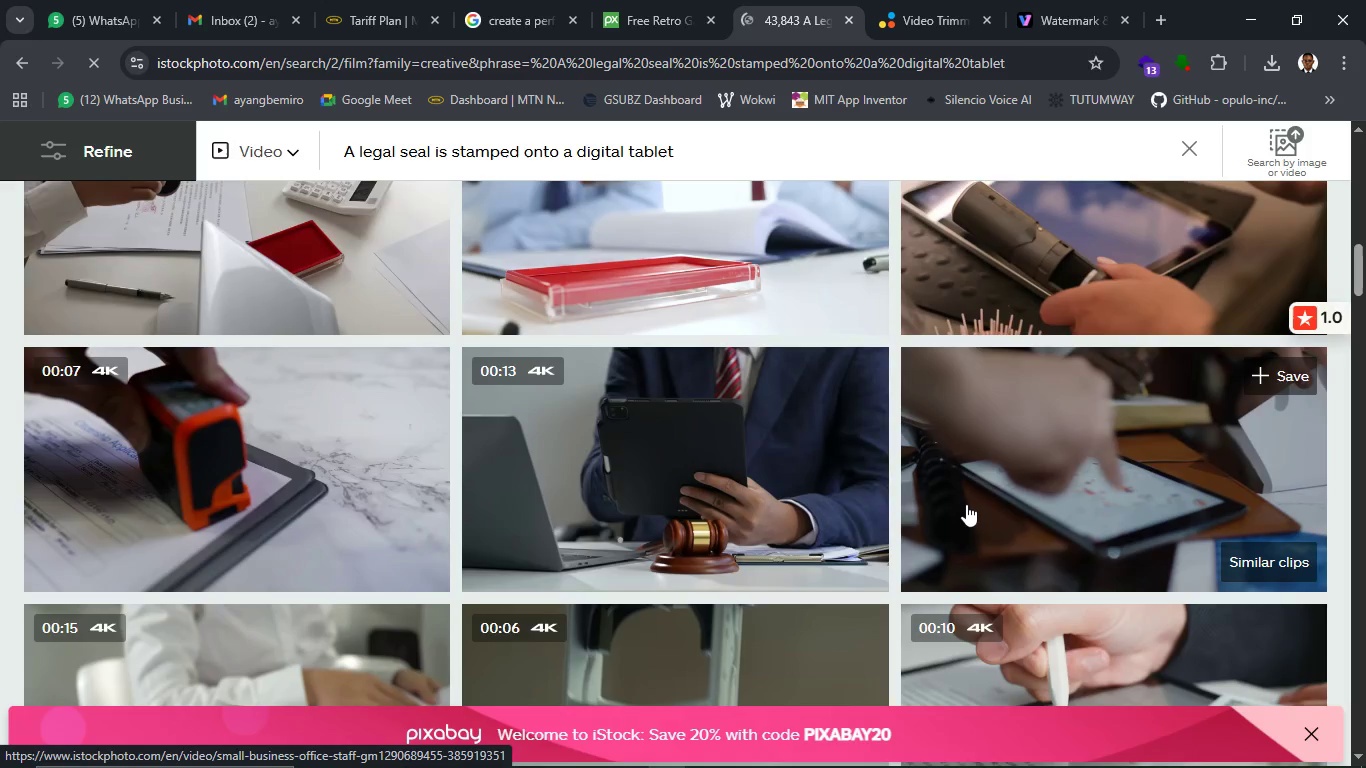 
scroll: coordinate [980, 493], scroll_direction: down, amount: 3.0
 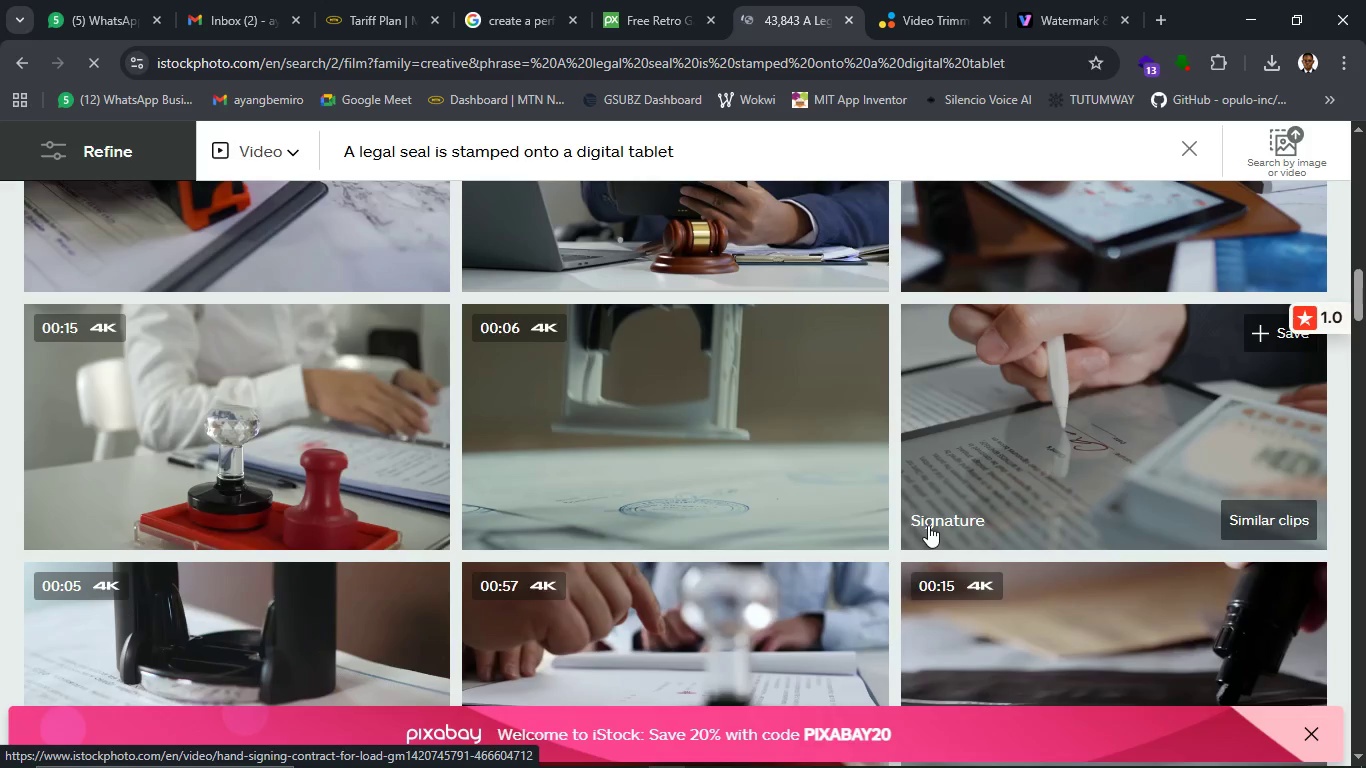 
wait(16.95)
 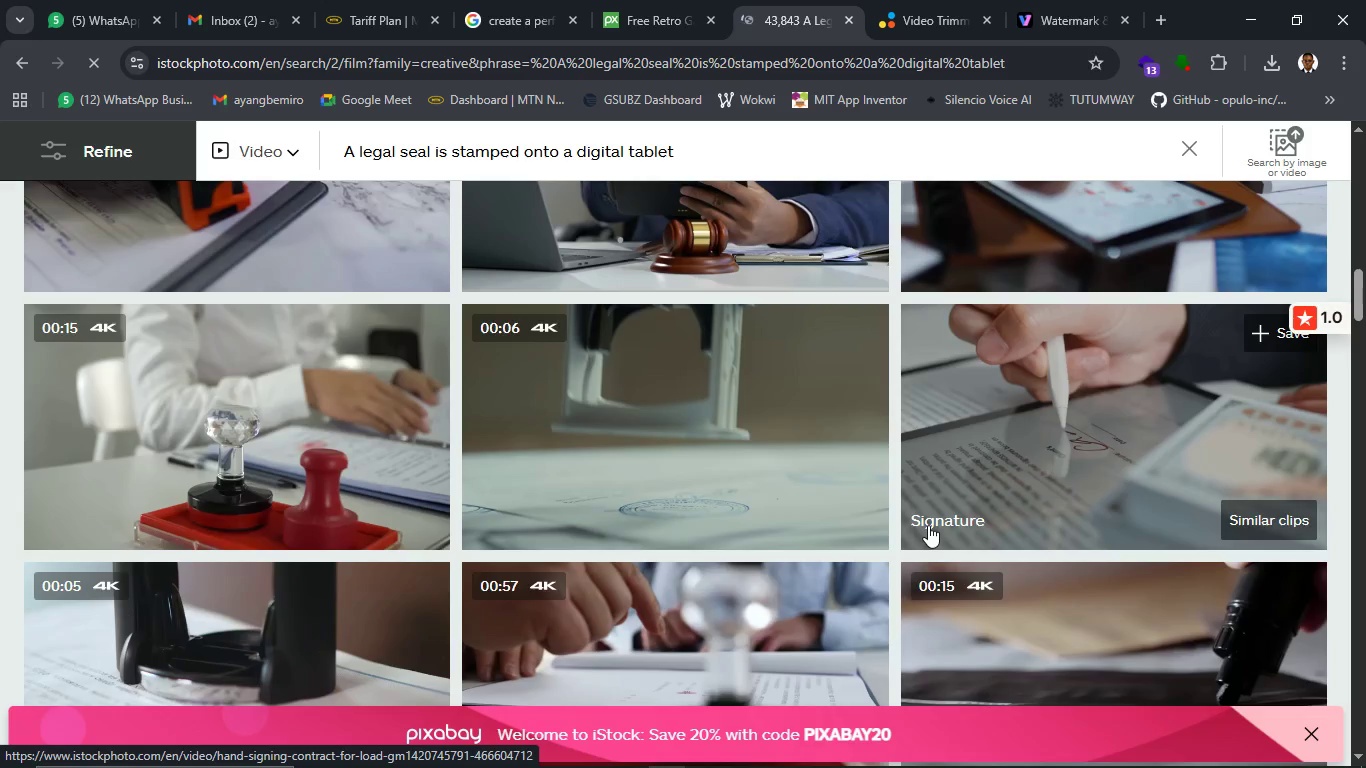 
left_click([512, 751])